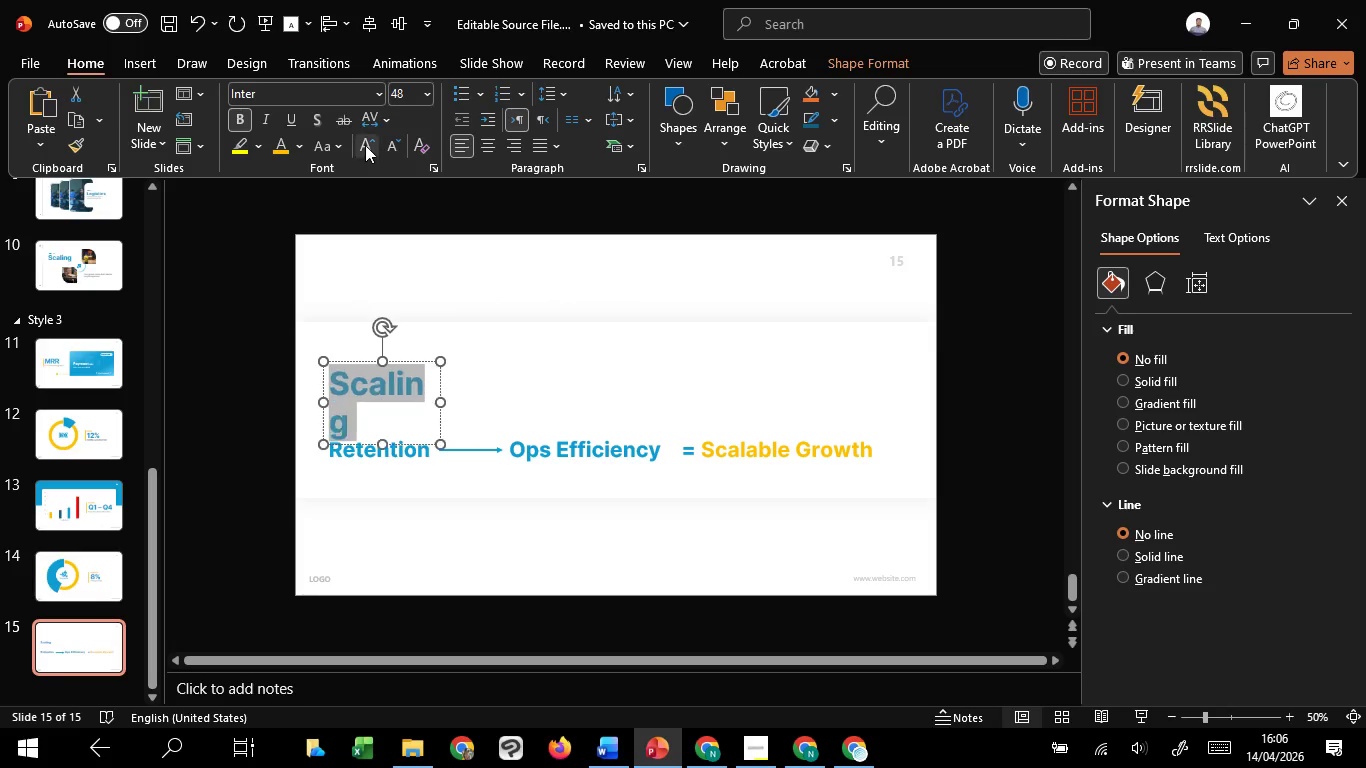 
triple_click([365, 145])
 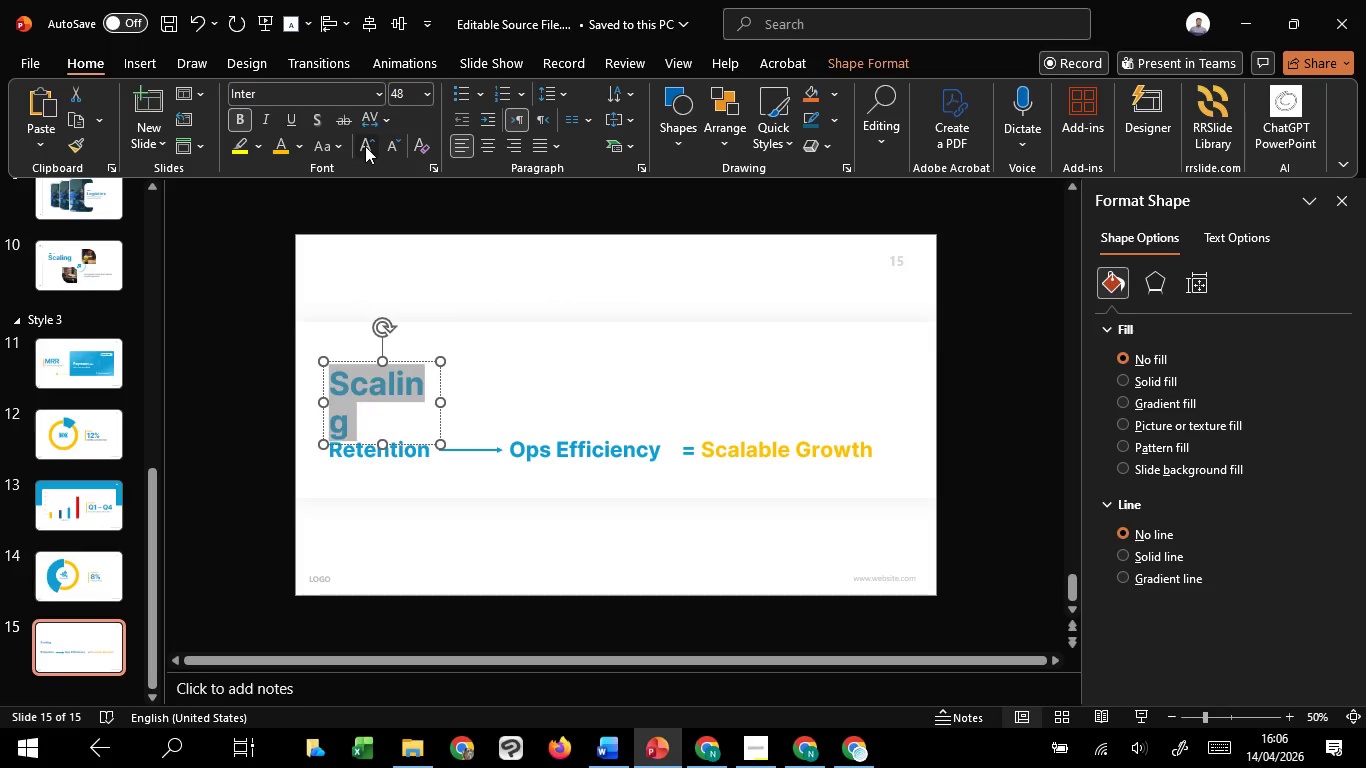 
triple_click([365, 146])
 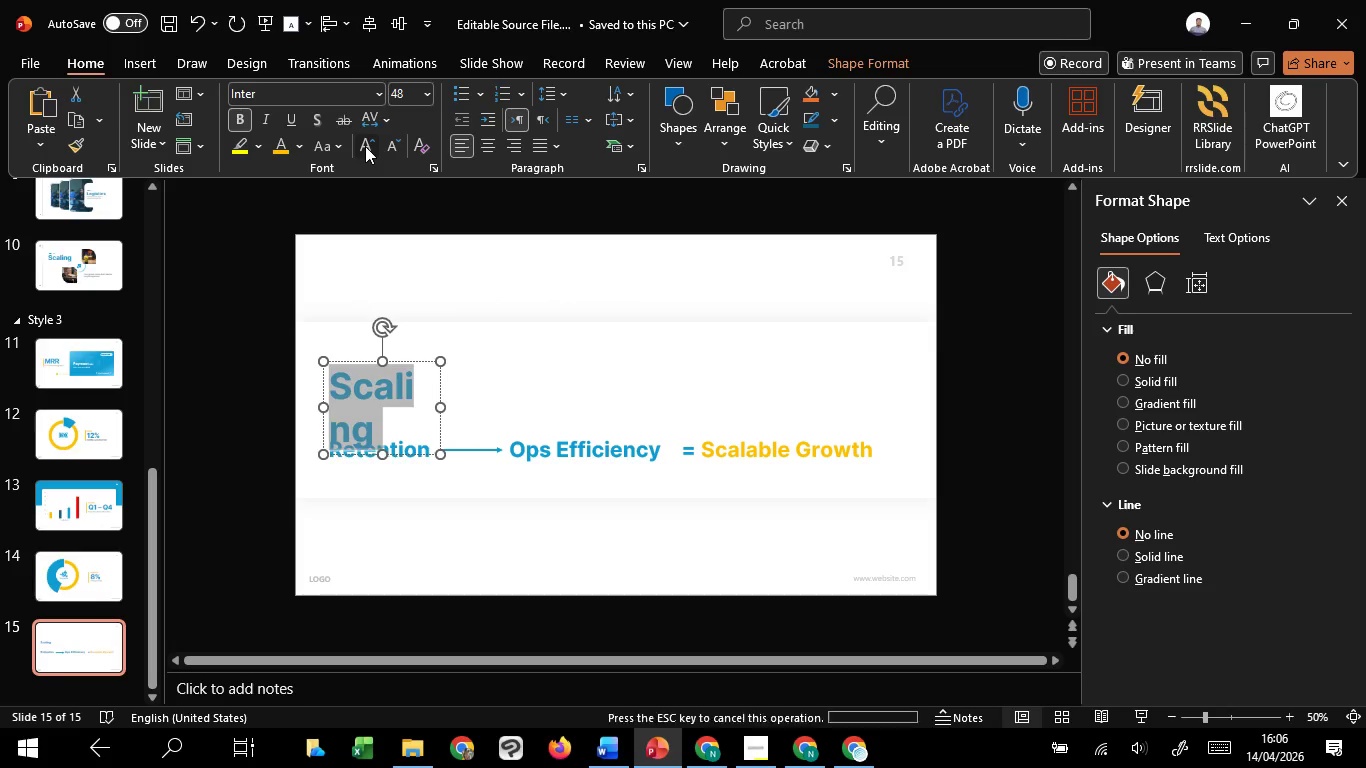 
triple_click([365, 146])
 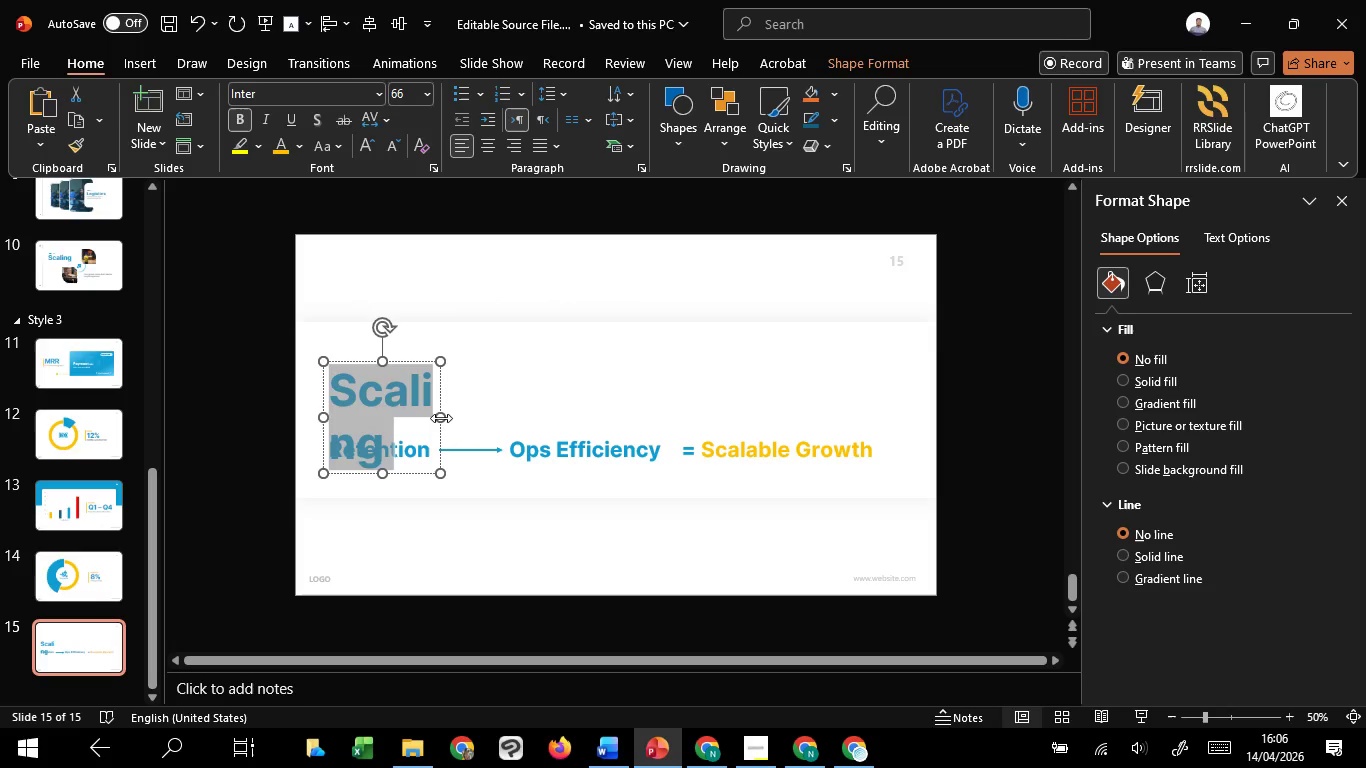 
left_click_drag(start_coordinate=[441, 418], to_coordinate=[495, 422])
 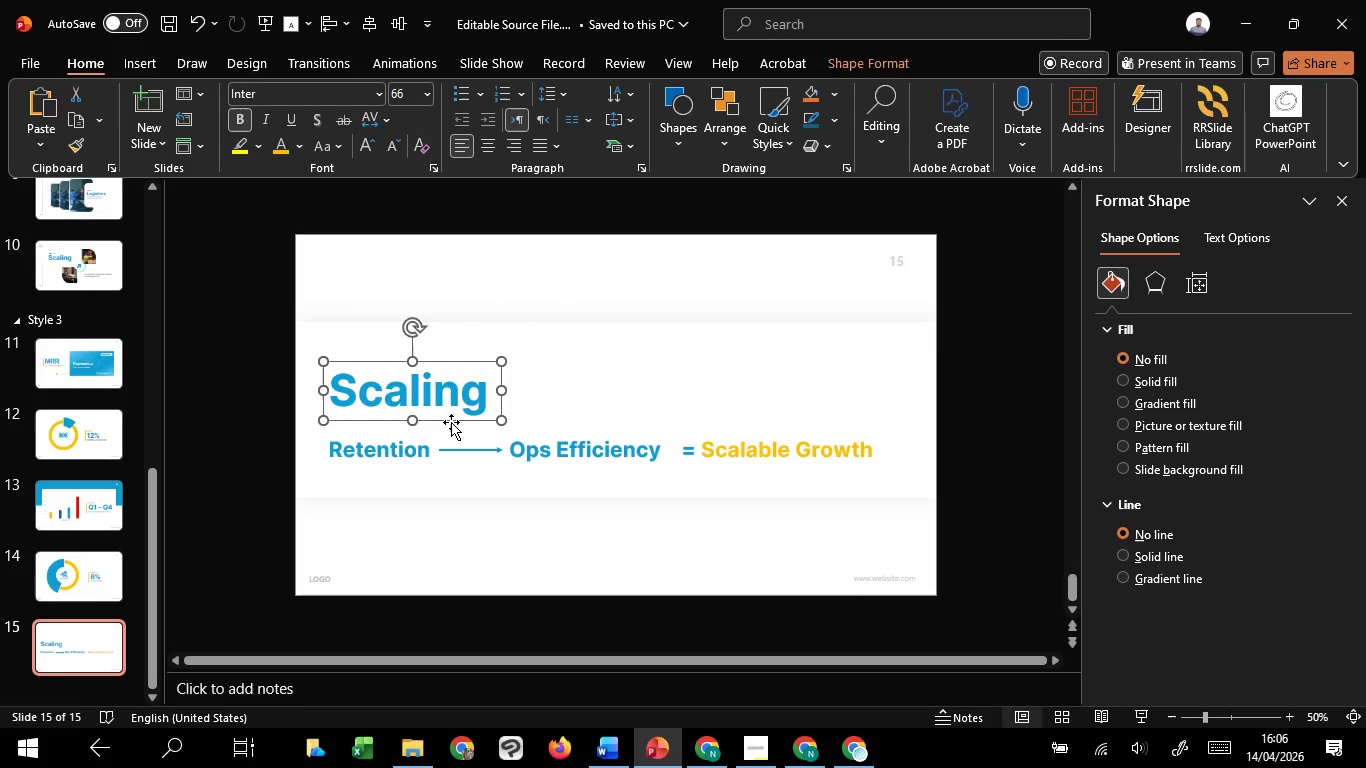 
left_click_drag(start_coordinate=[453, 421], to_coordinate=[453, 429])
 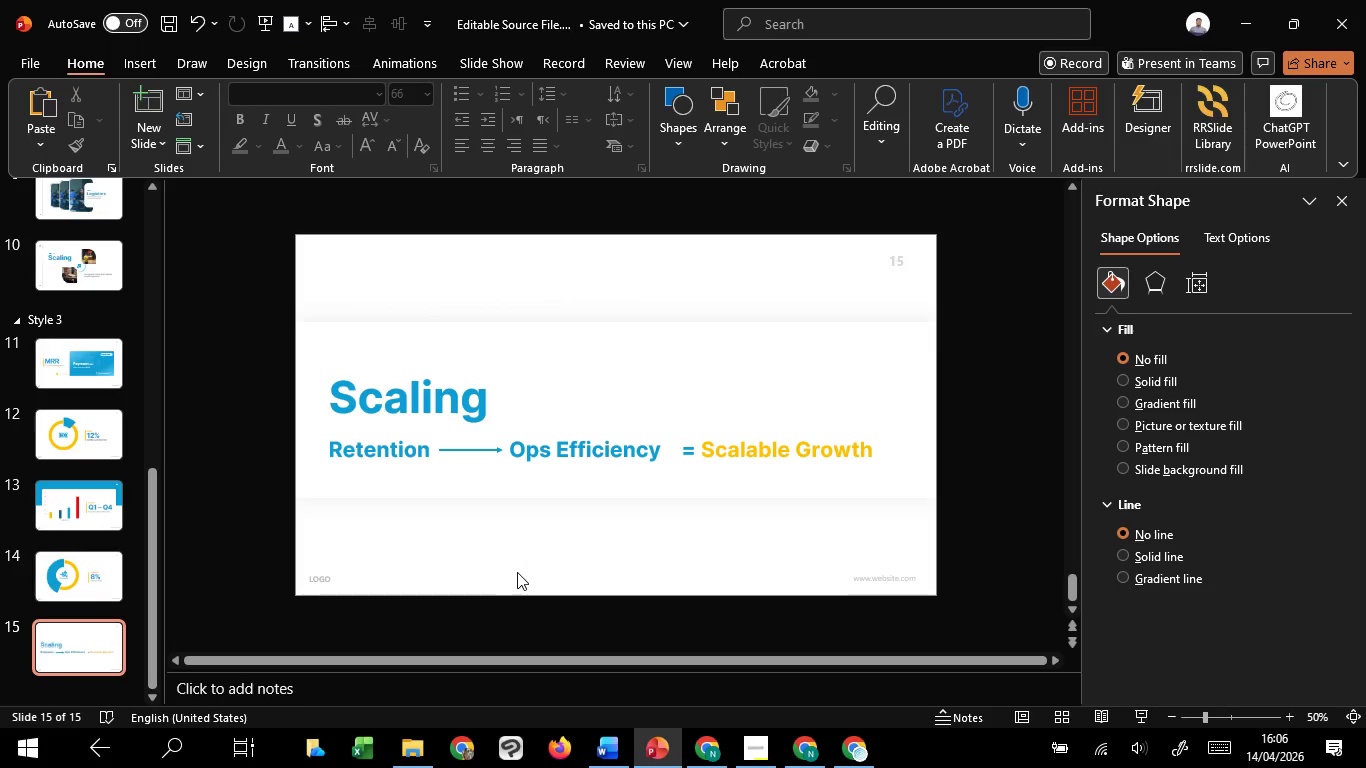 
hold_key(key=ShiftLeft, duration=0.94)
 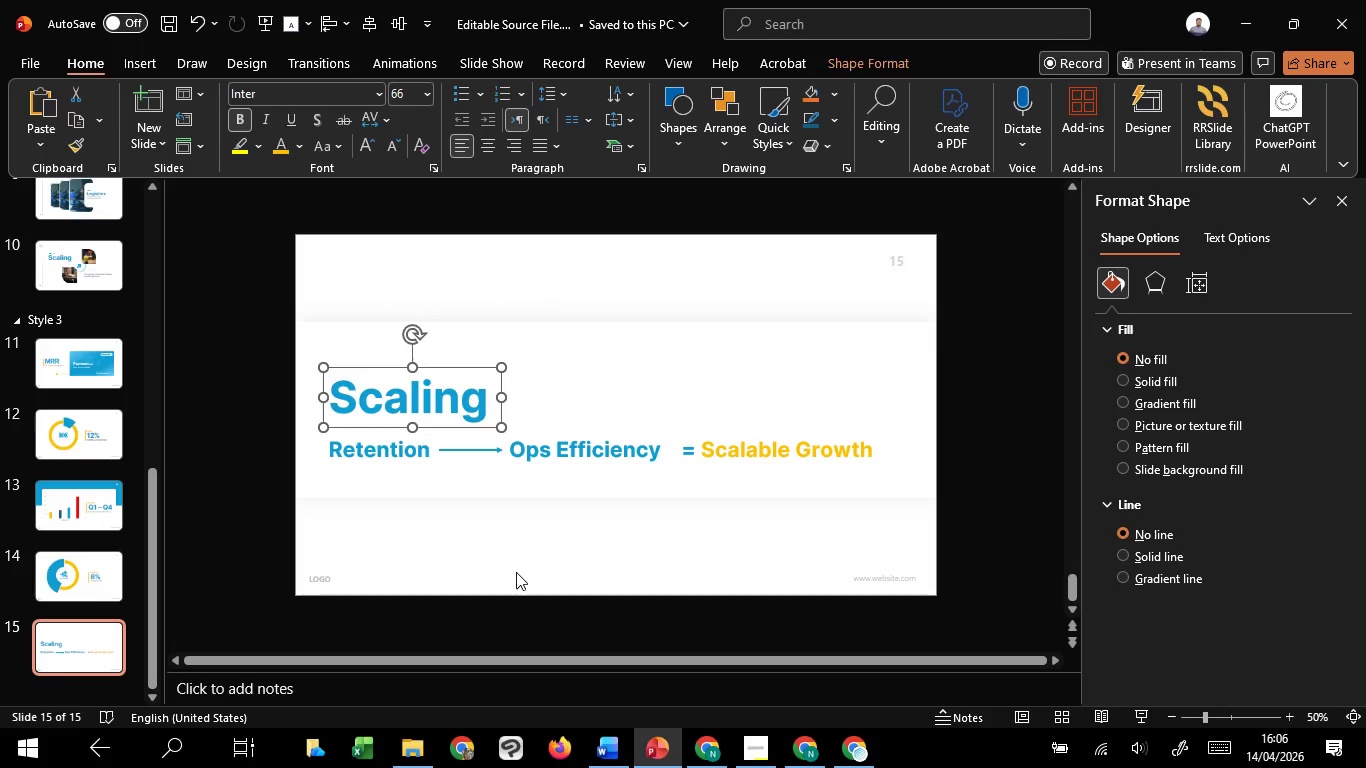 
left_click([516, 572])
 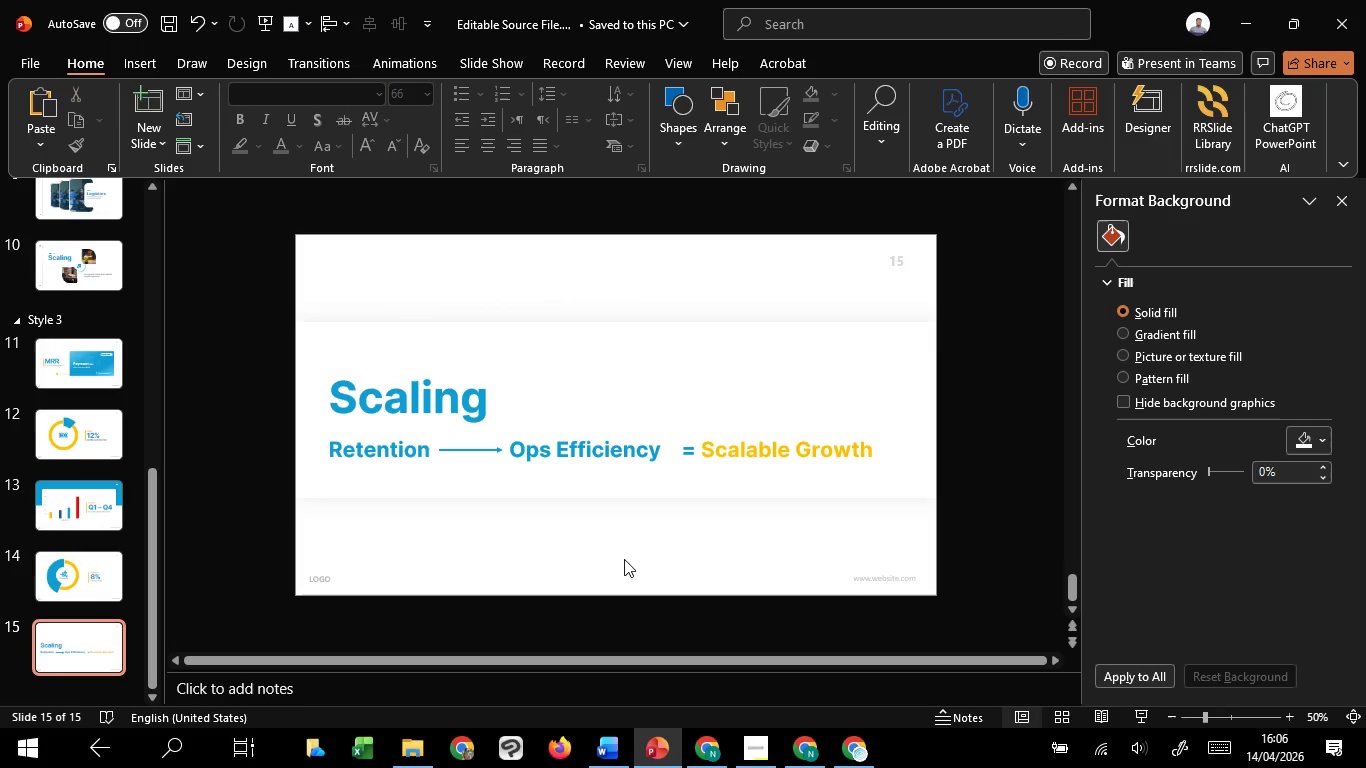 
scroll: coordinate [624, 559], scroll_direction: none, amount: 0.0
 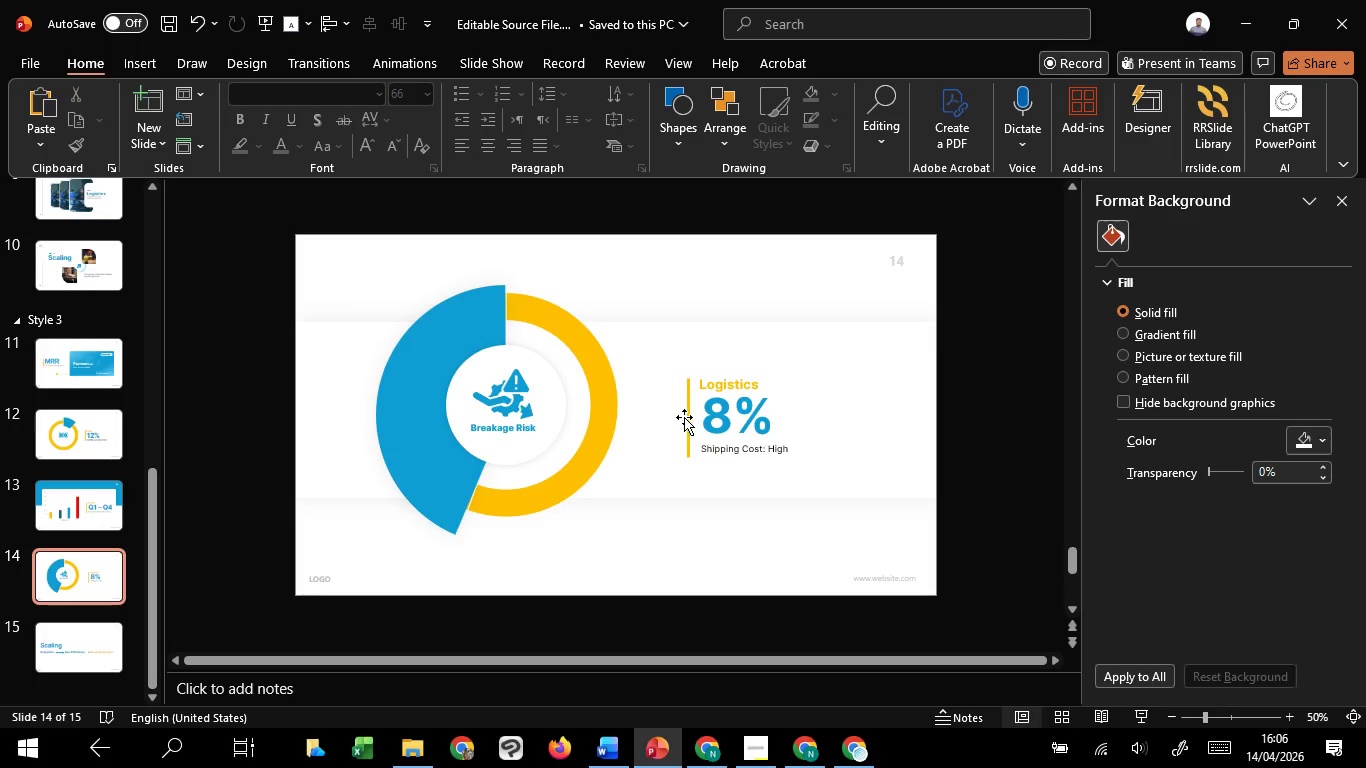 
left_click([684, 417])
 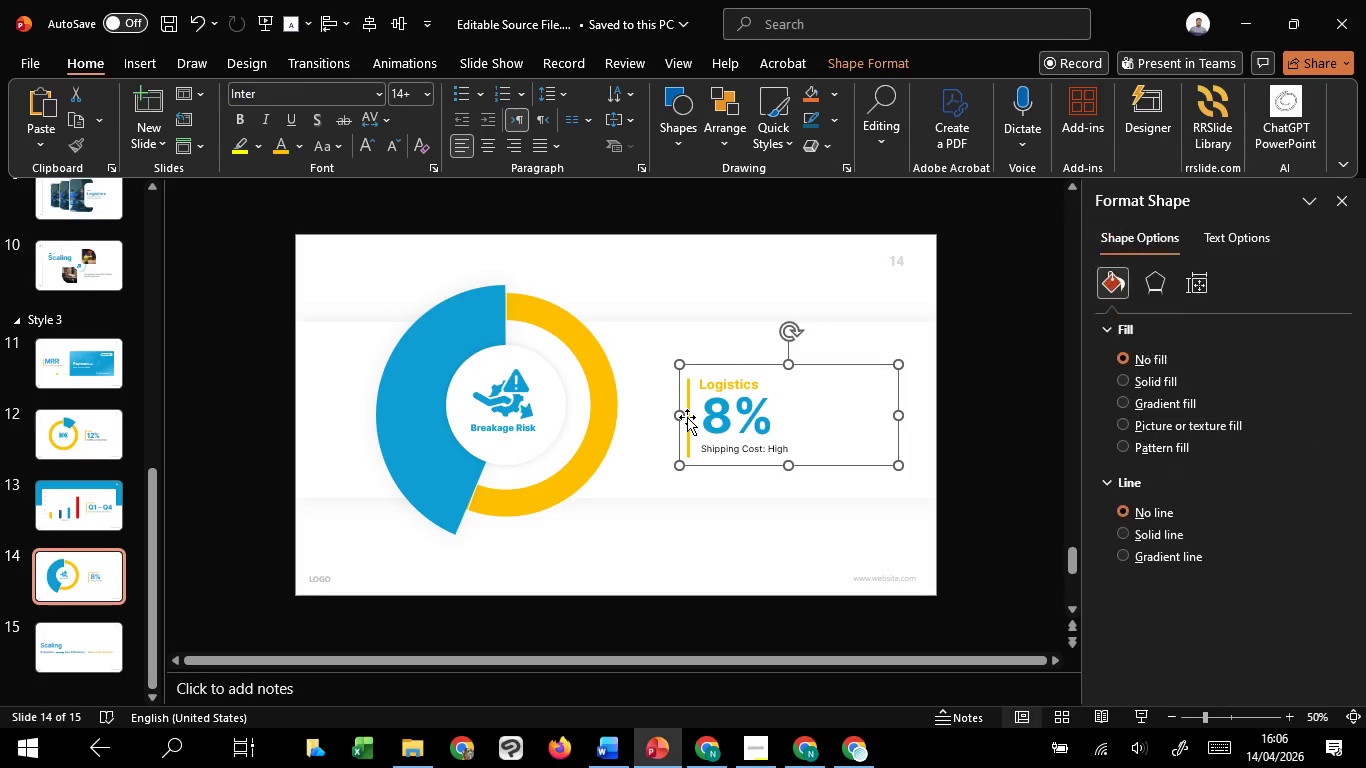 
left_click([688, 416])
 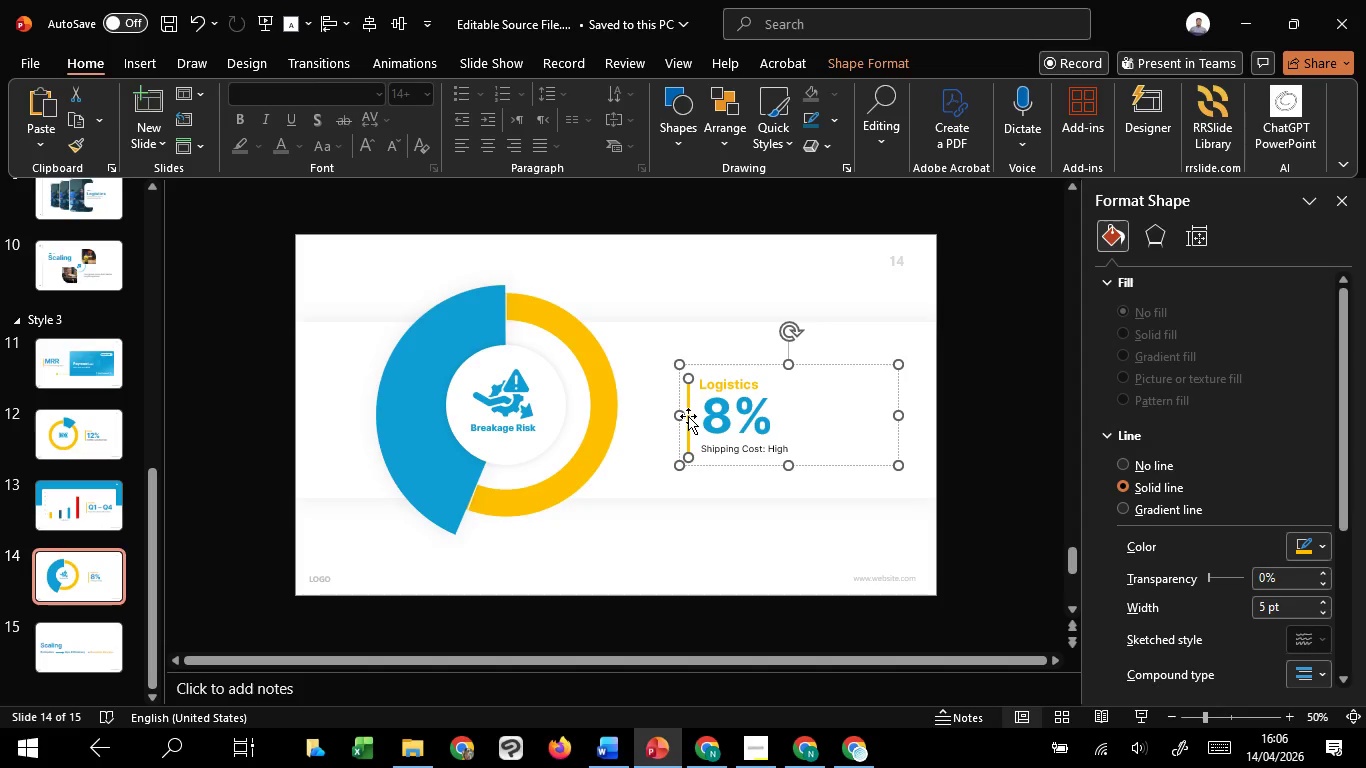 
key(Control+C)
 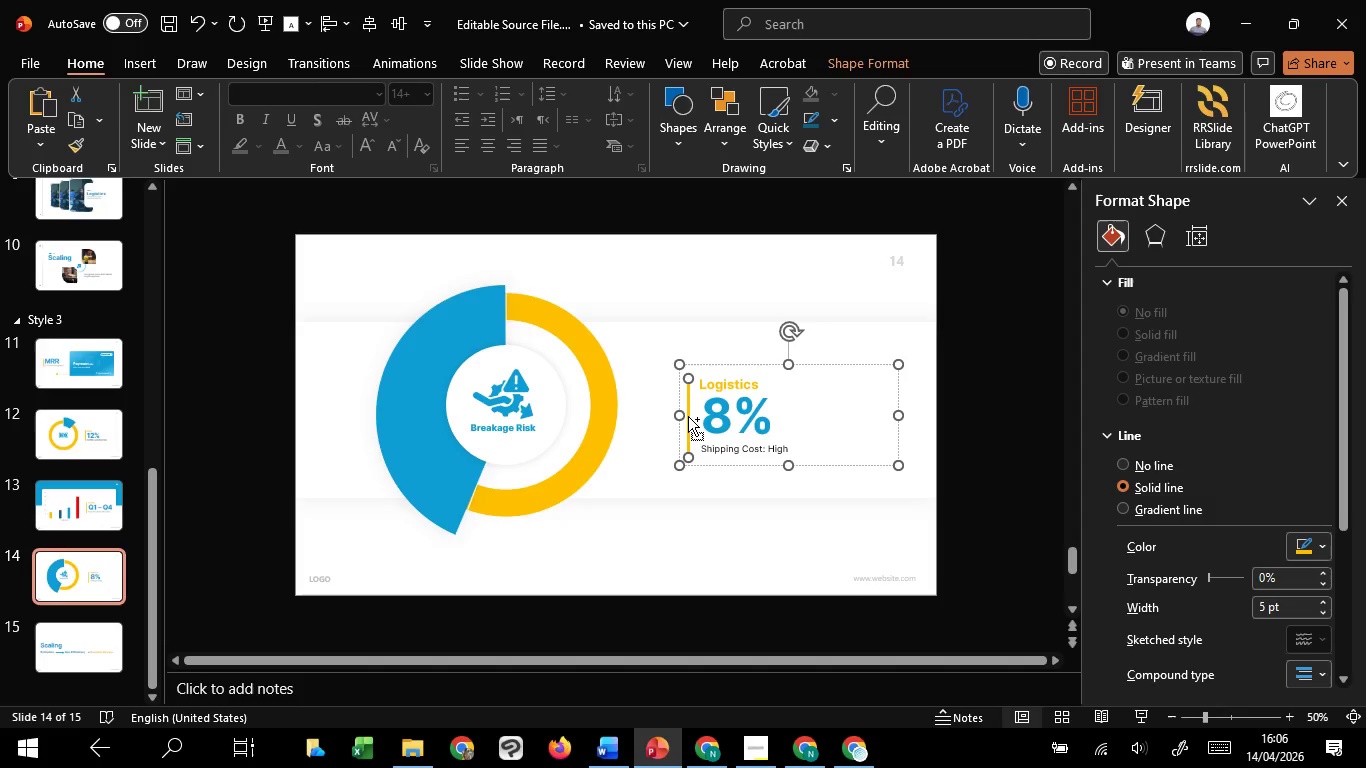 
key(Control+C)
 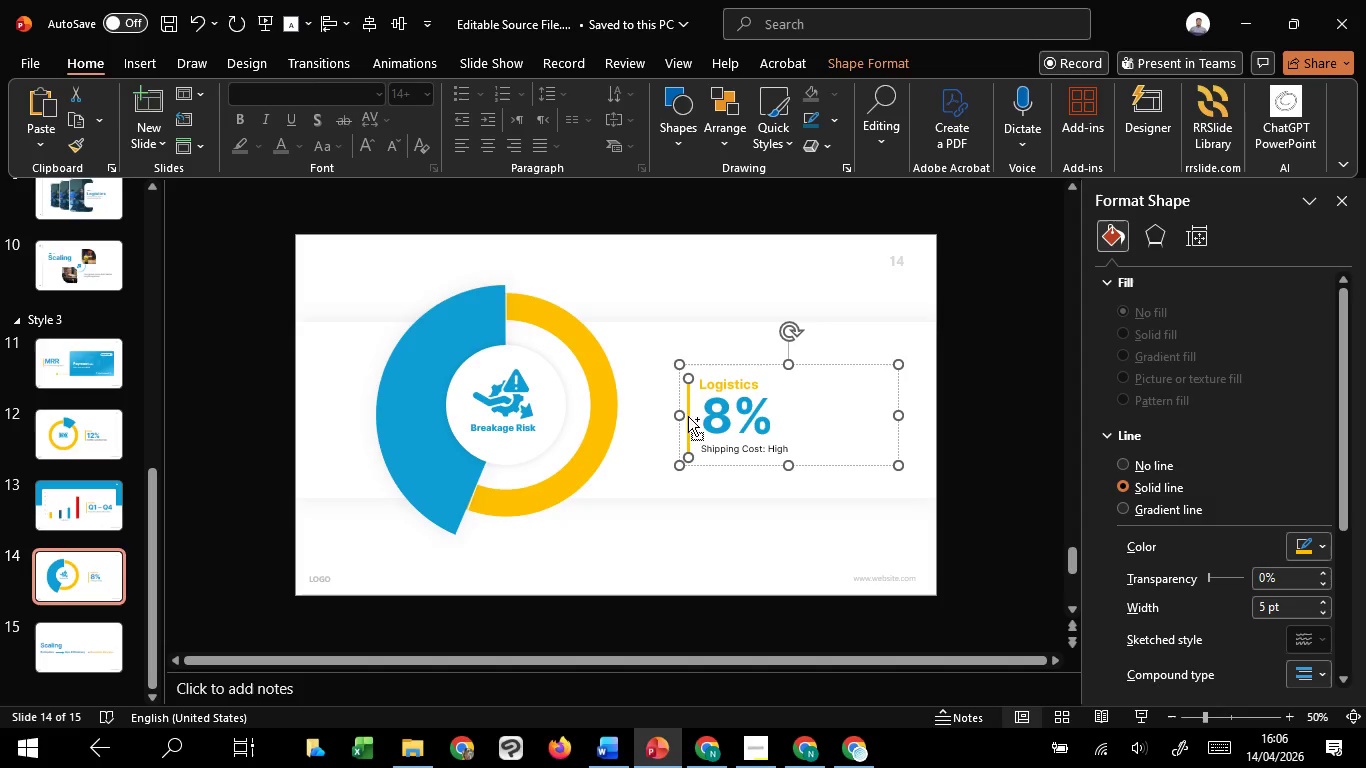 
key(Control+C)
 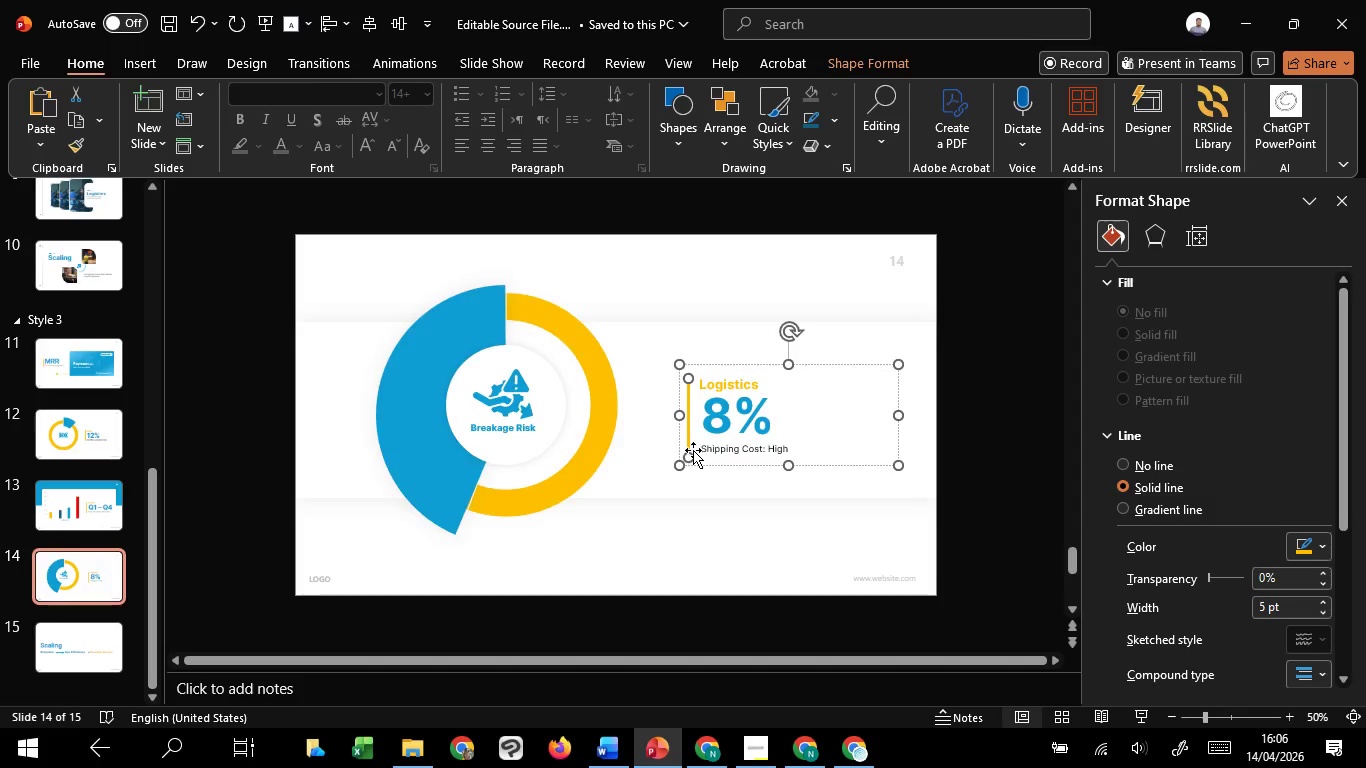 
scroll: coordinate [693, 450], scroll_direction: none, amount: 0.0
 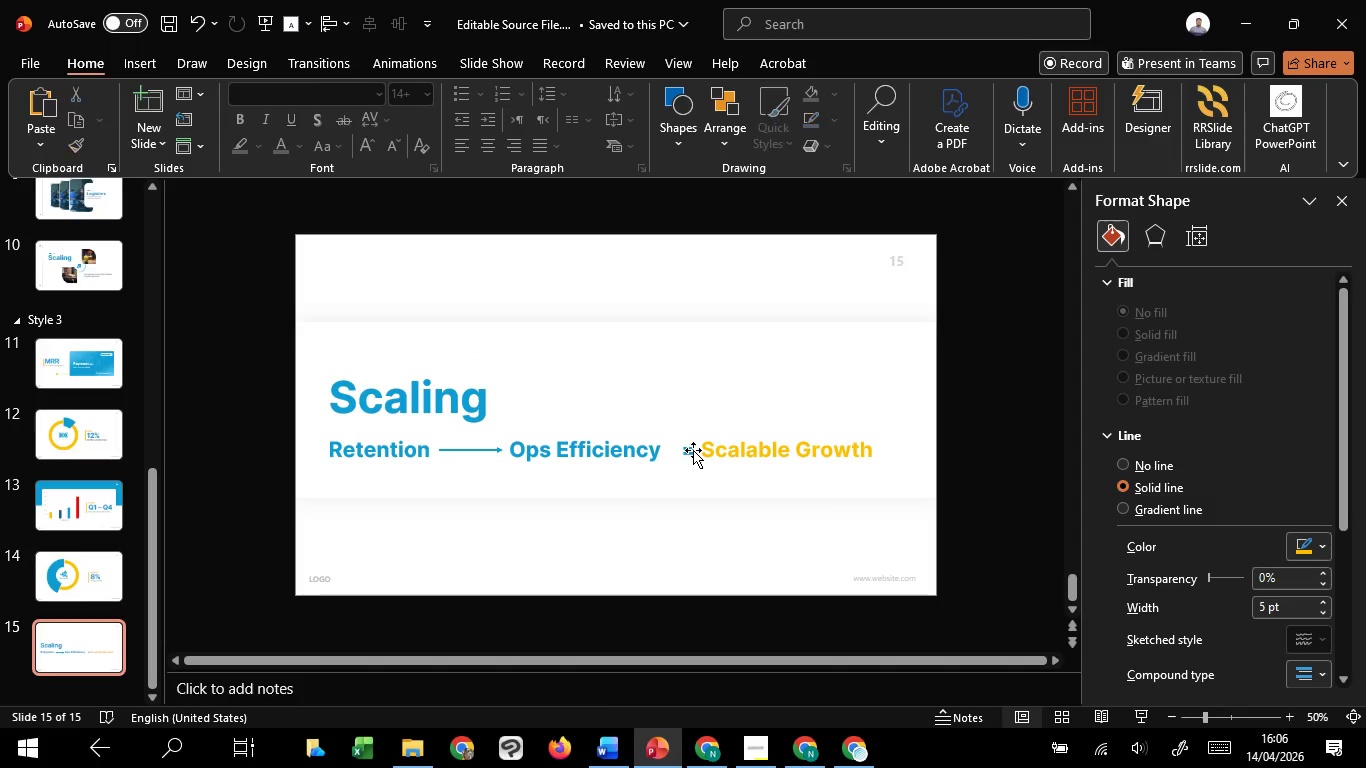 
key(Control+V)
 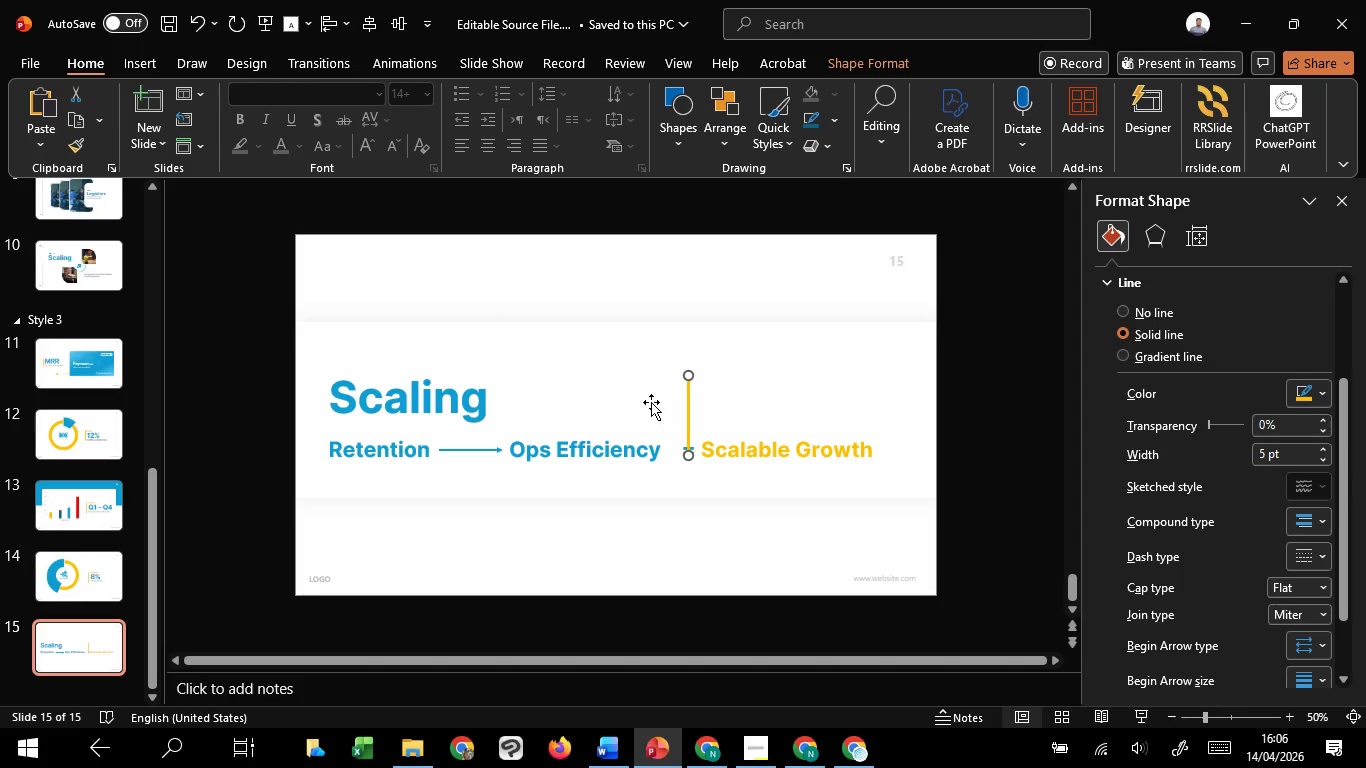 
left_click_drag(start_coordinate=[689, 407], to_coordinate=[319, 407])
 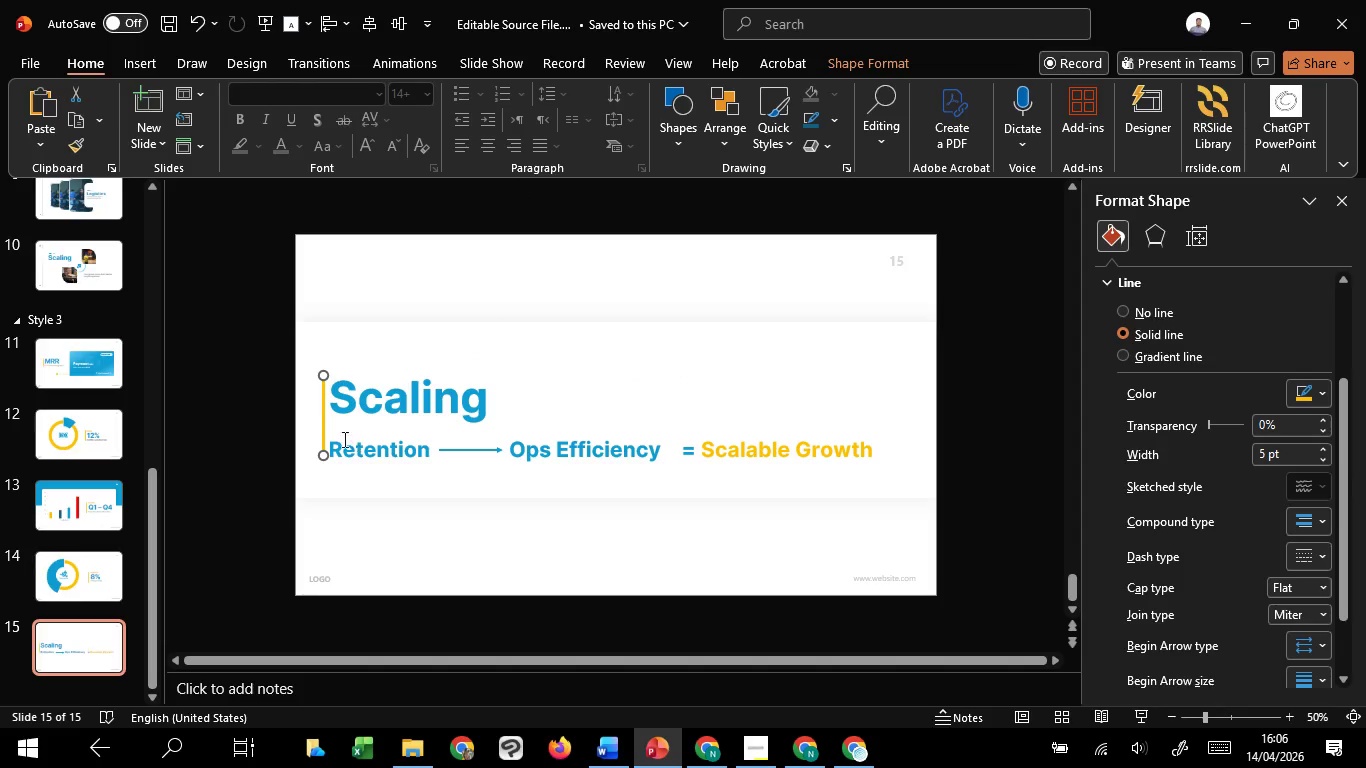 
hold_key(key=ShiftLeft, duration=1.52)
 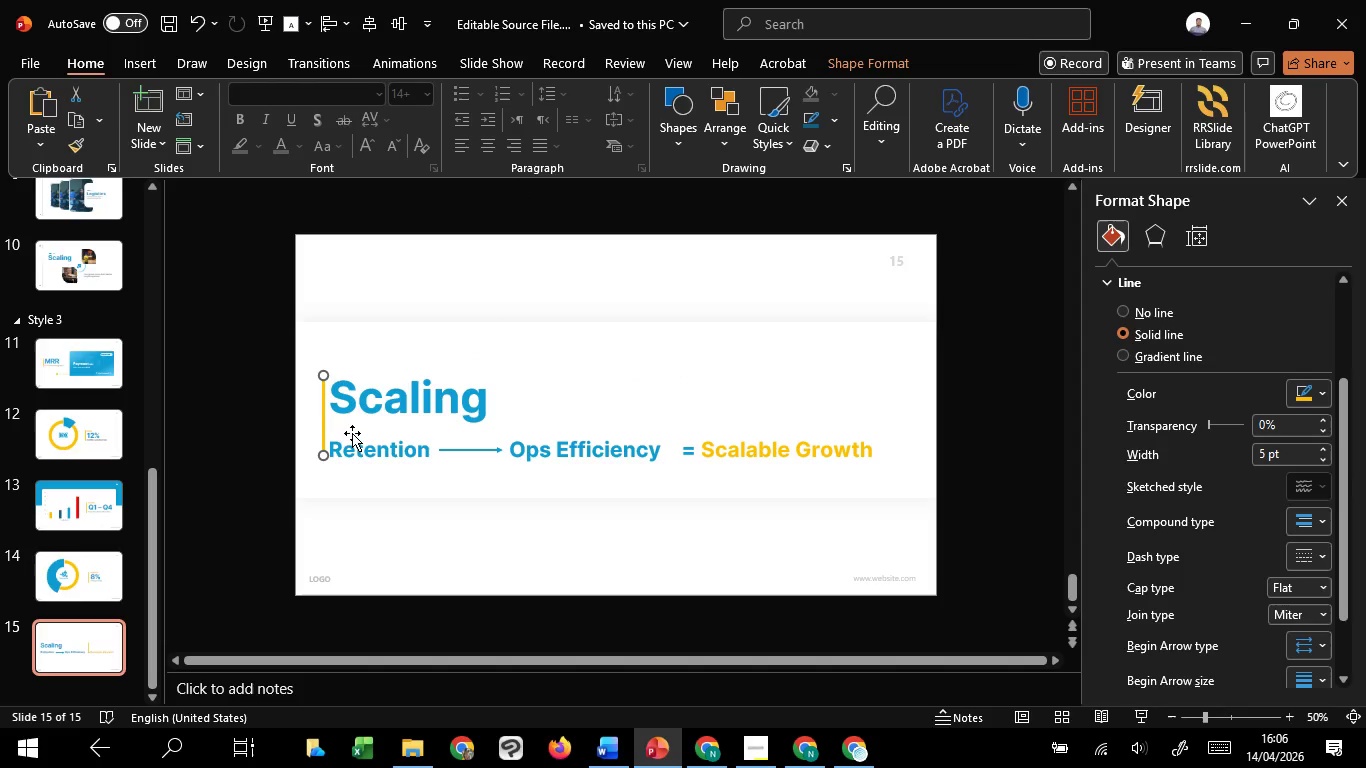 
hold_key(key=ShiftLeft, duration=1.3)
 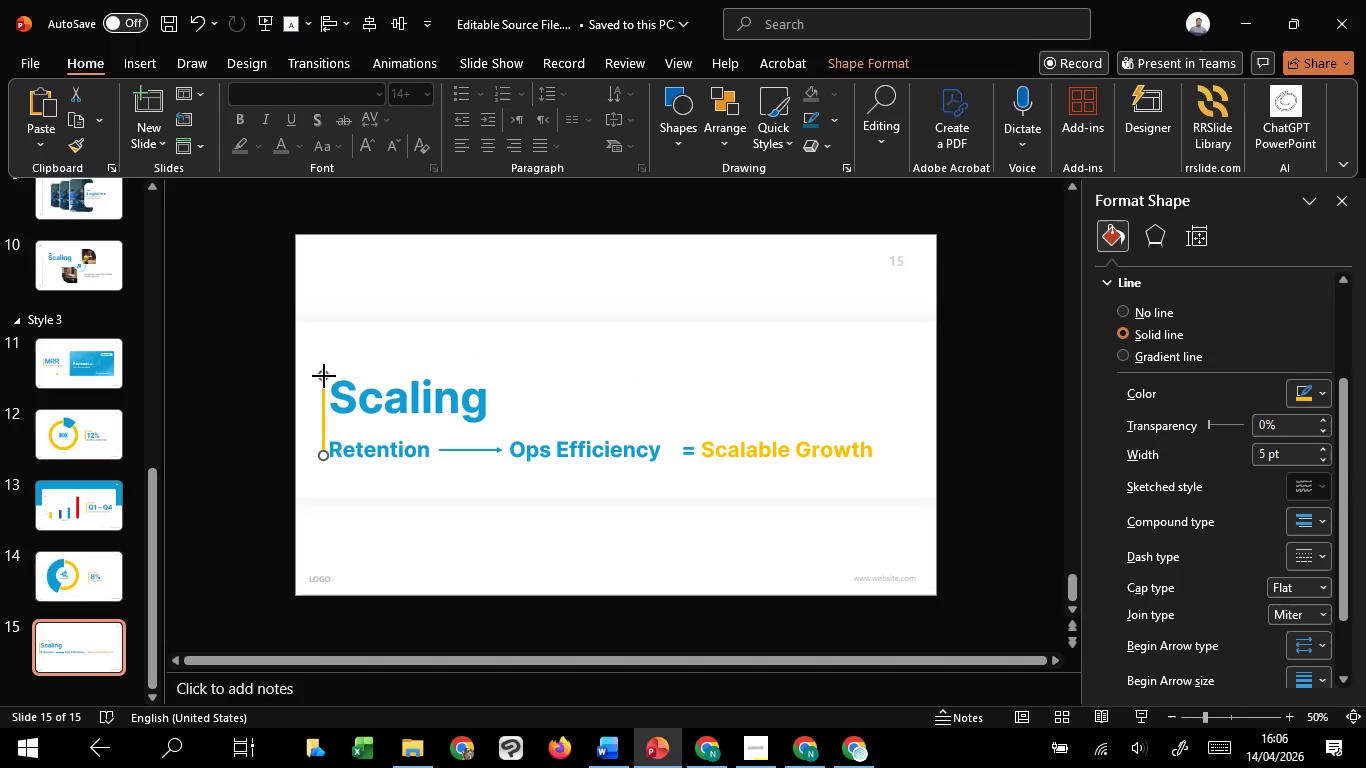 
left_click_drag(start_coordinate=[324, 376], to_coordinate=[325, 364])
 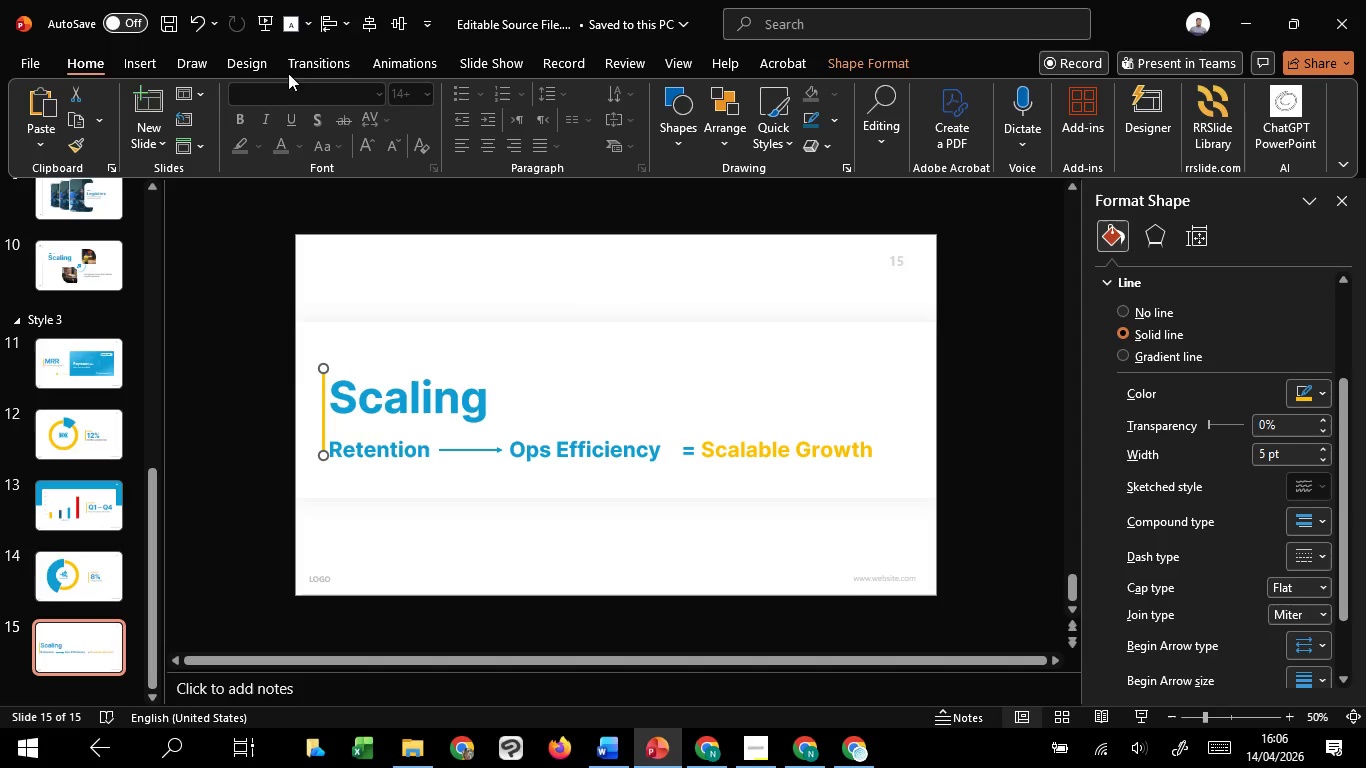 
hold_key(key=ShiftLeft, duration=0.91)
 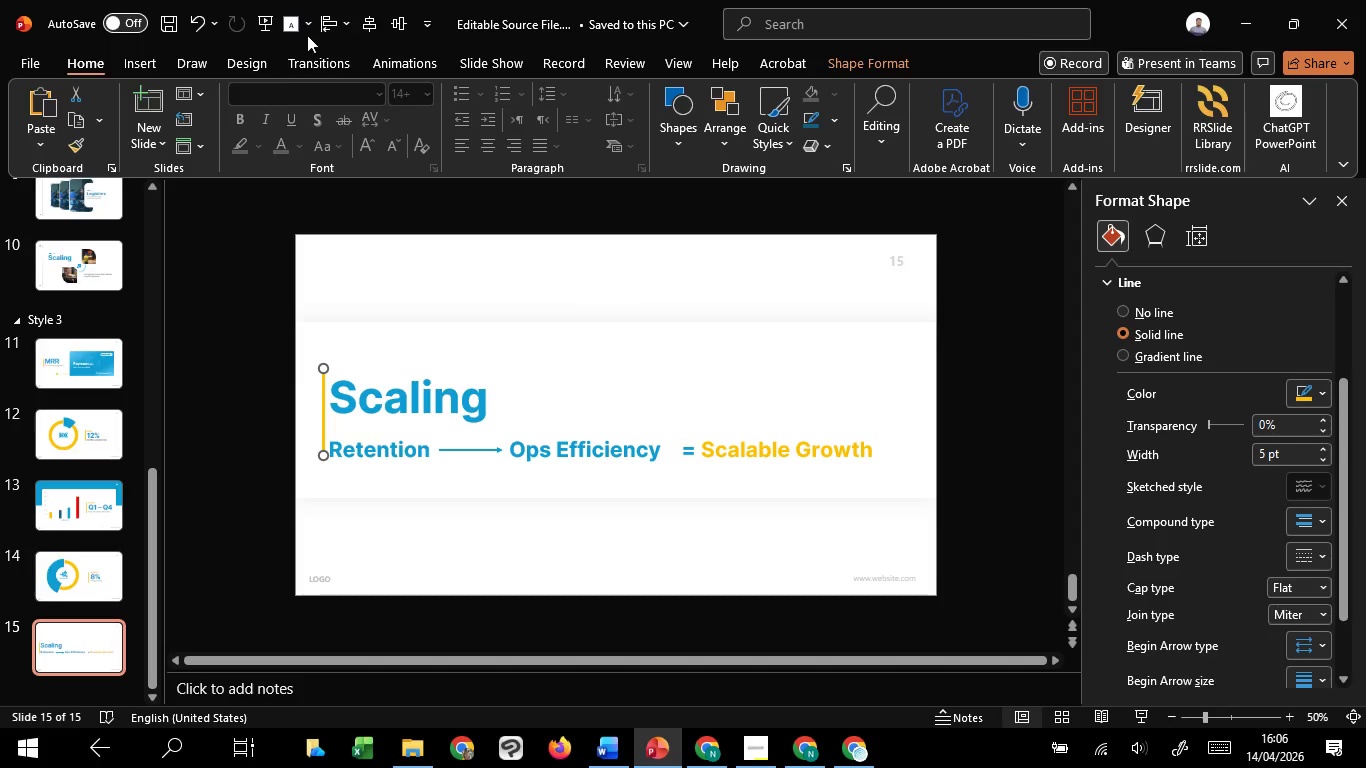 
hold_key(key=ControlLeft, duration=0.94)
 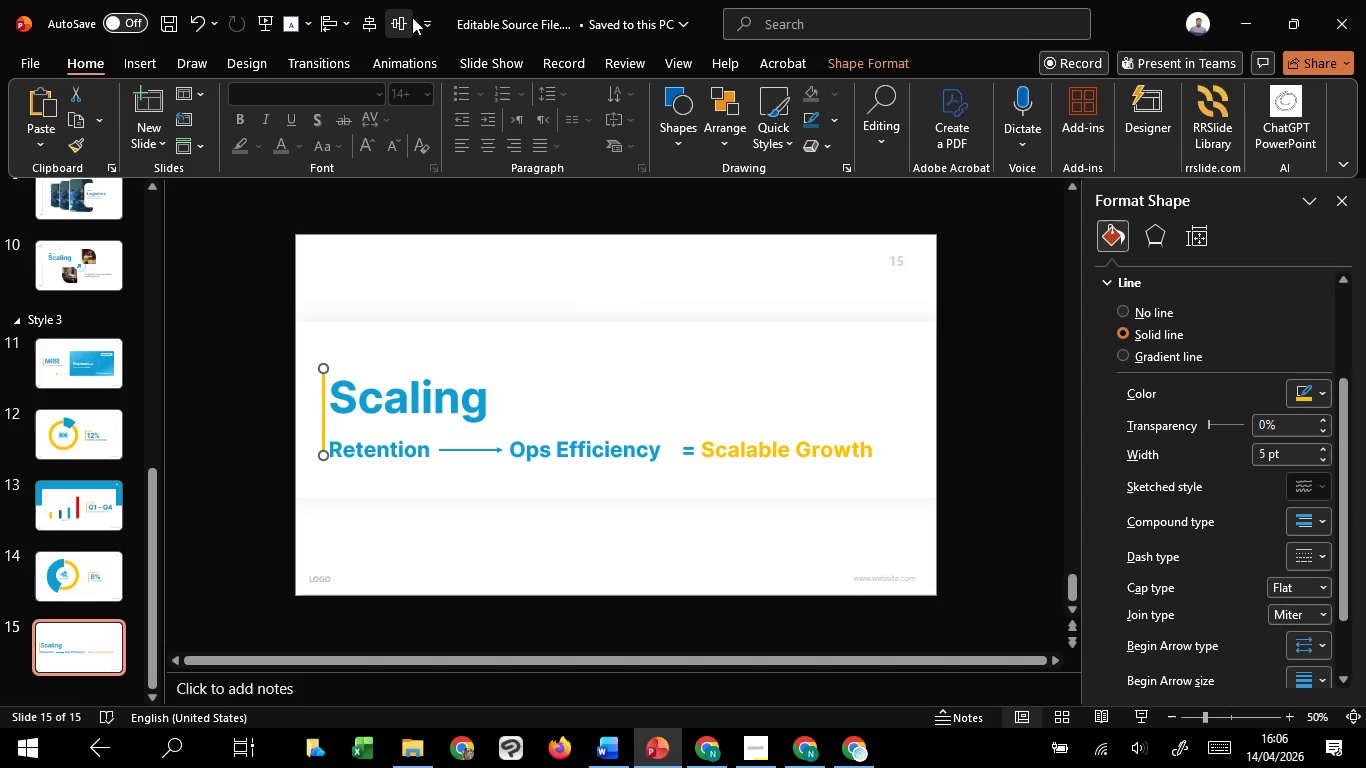 
left_click([392, 19])
 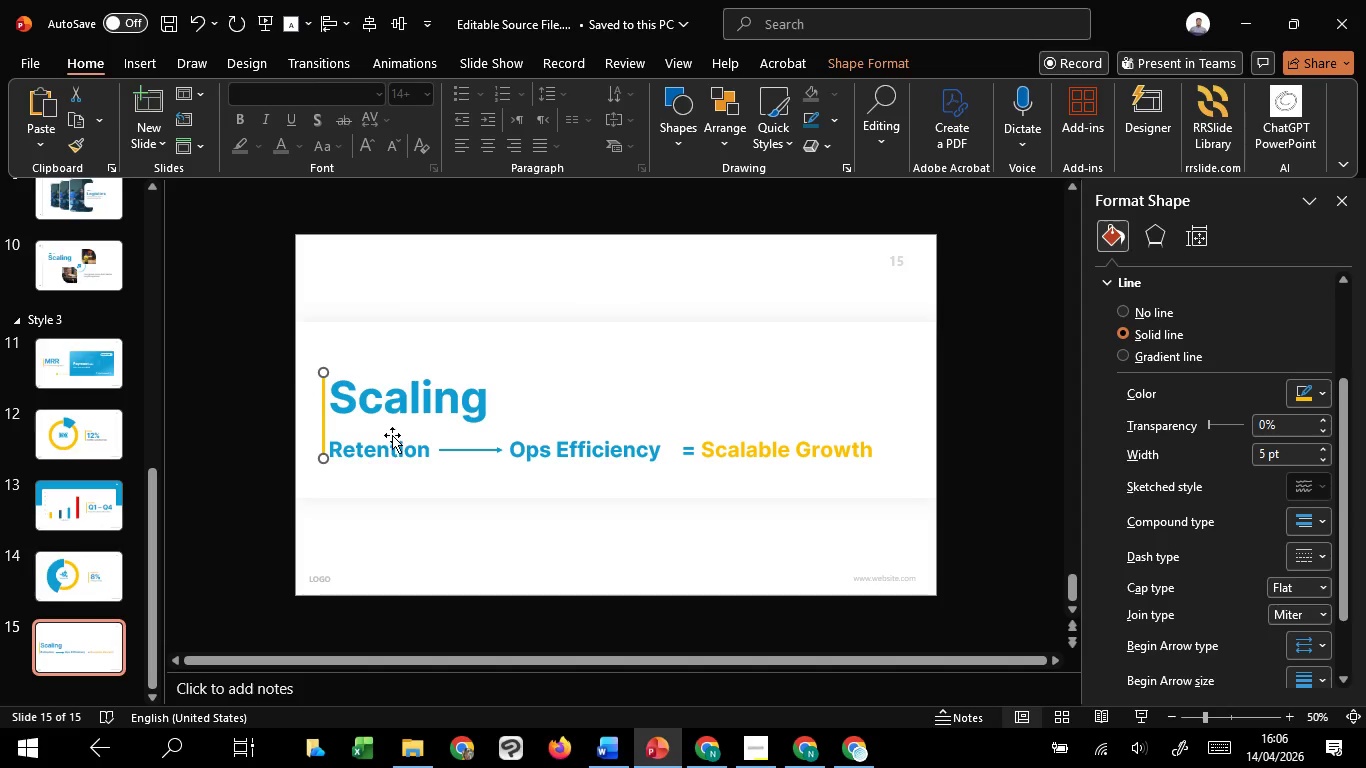 
left_click([387, 442])
 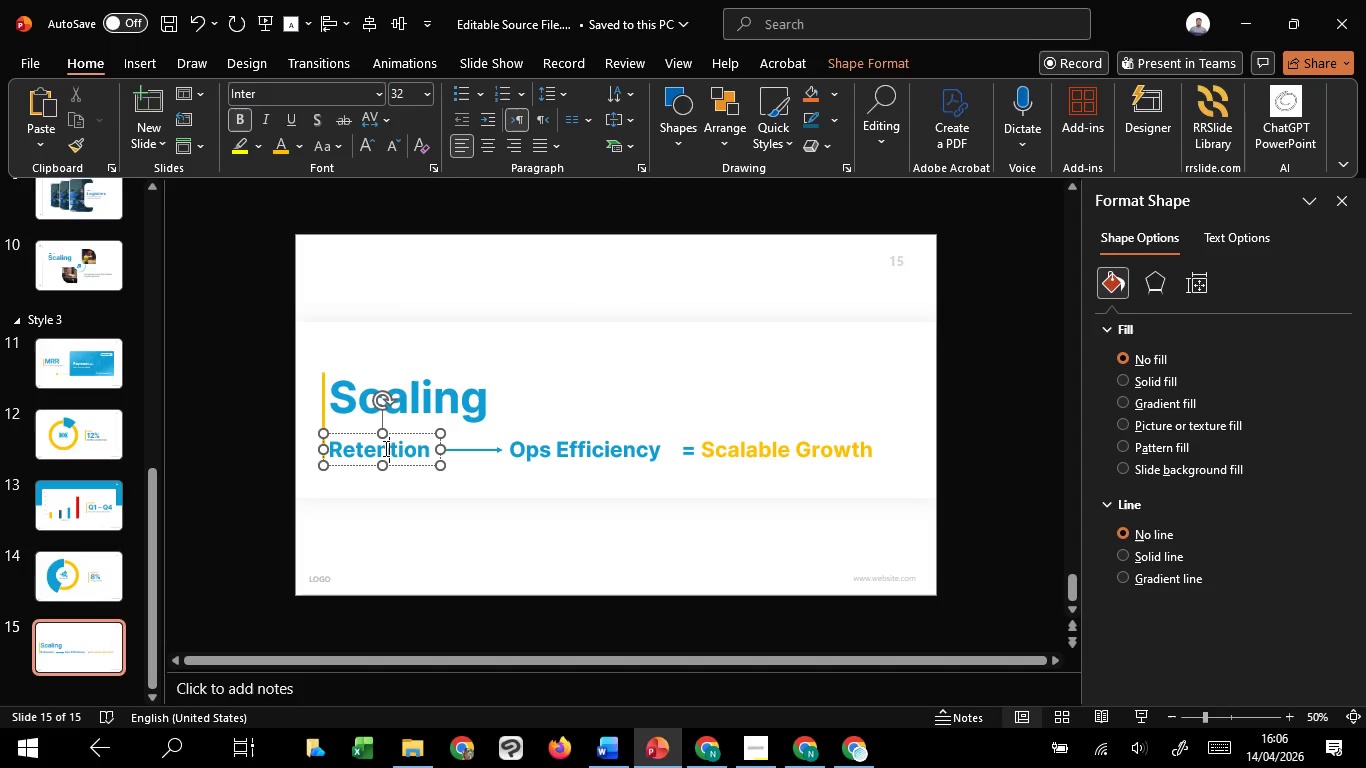 
hold_key(key=ShiftLeft, duration=1.52)
left_click([474, 449])
 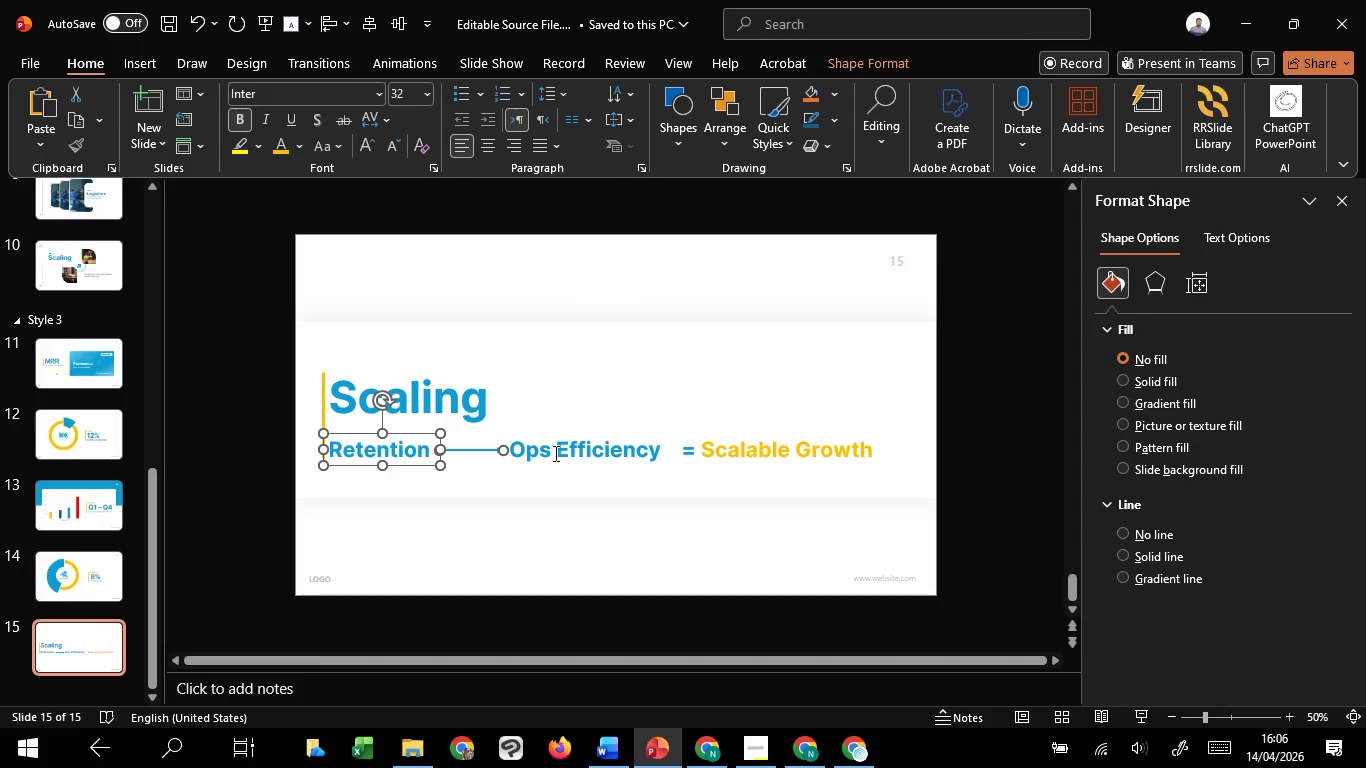 
left_click([559, 453])
 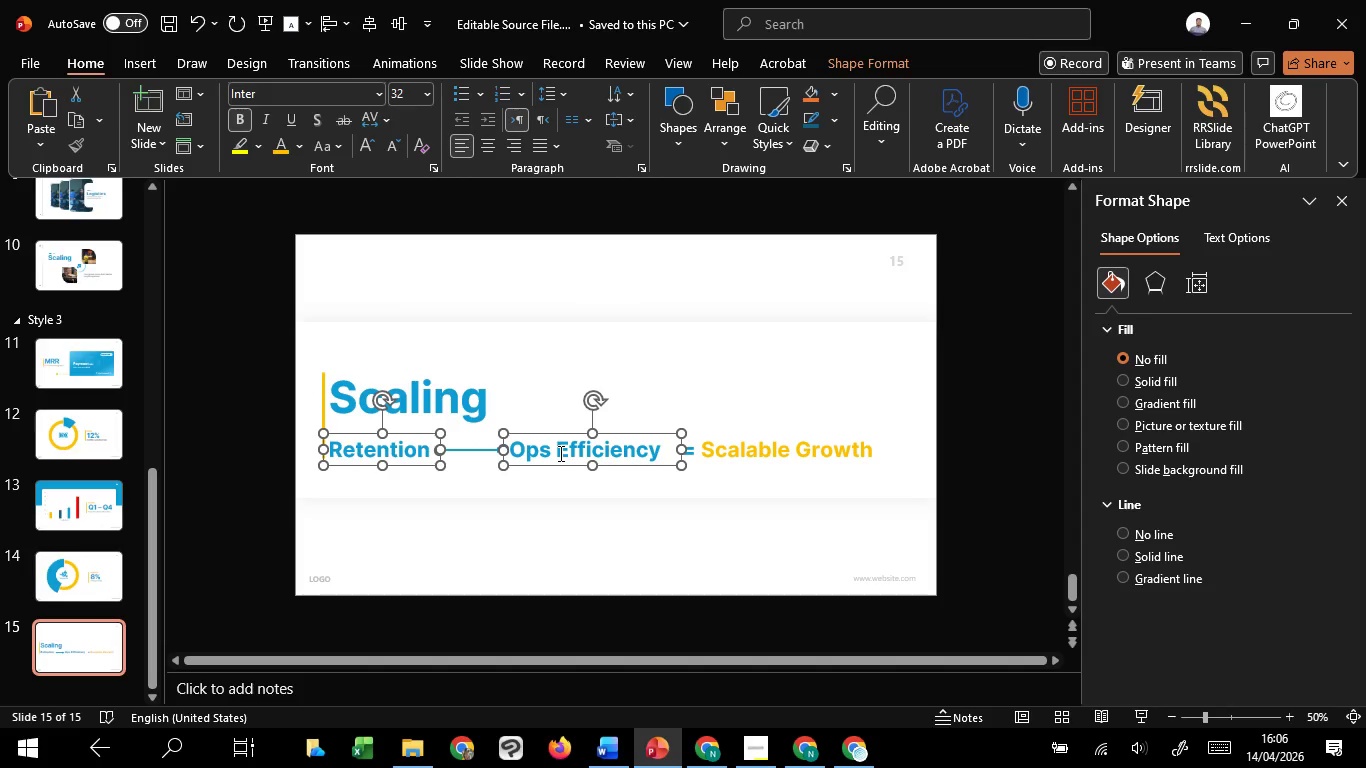 
key(Shift+ShiftLeft)
 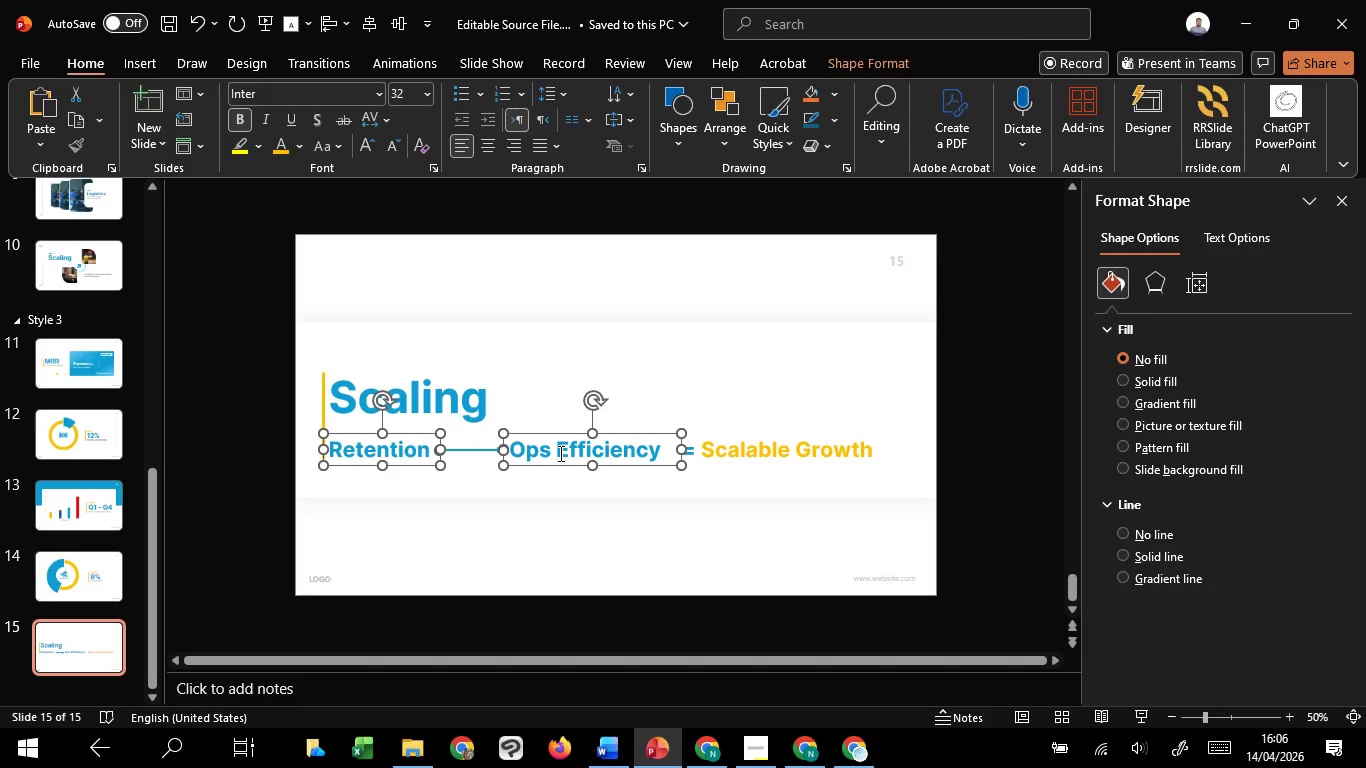 
key(Shift+ShiftLeft)
 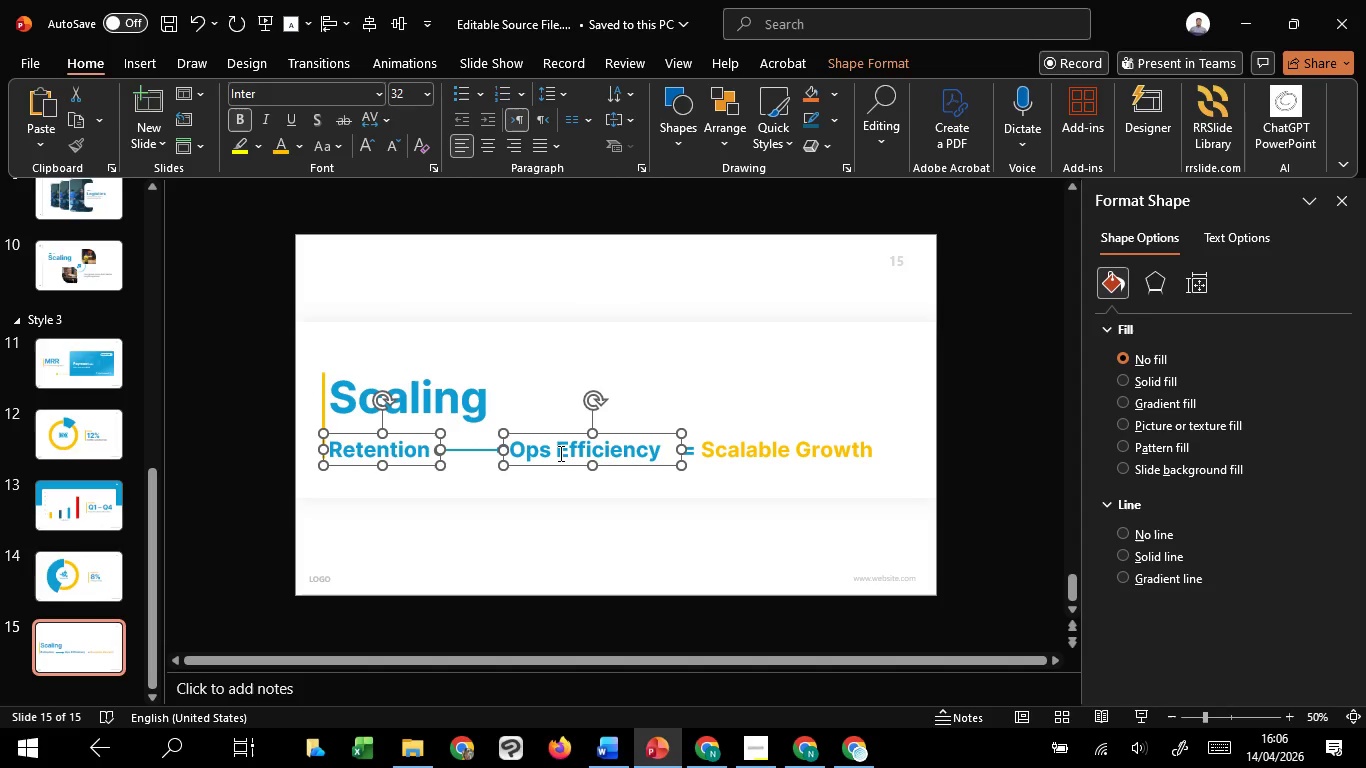 
key(Shift+ShiftLeft)
 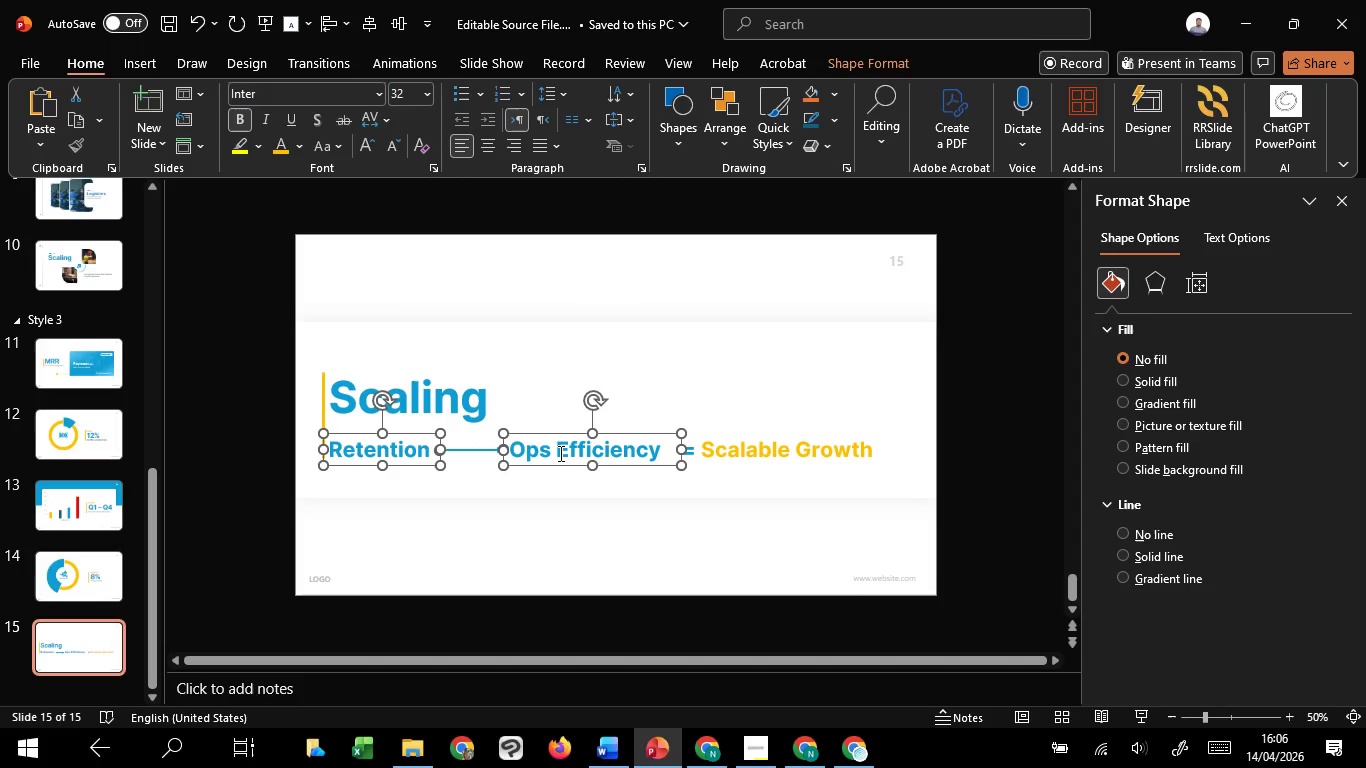 
key(Shift+ShiftLeft)
 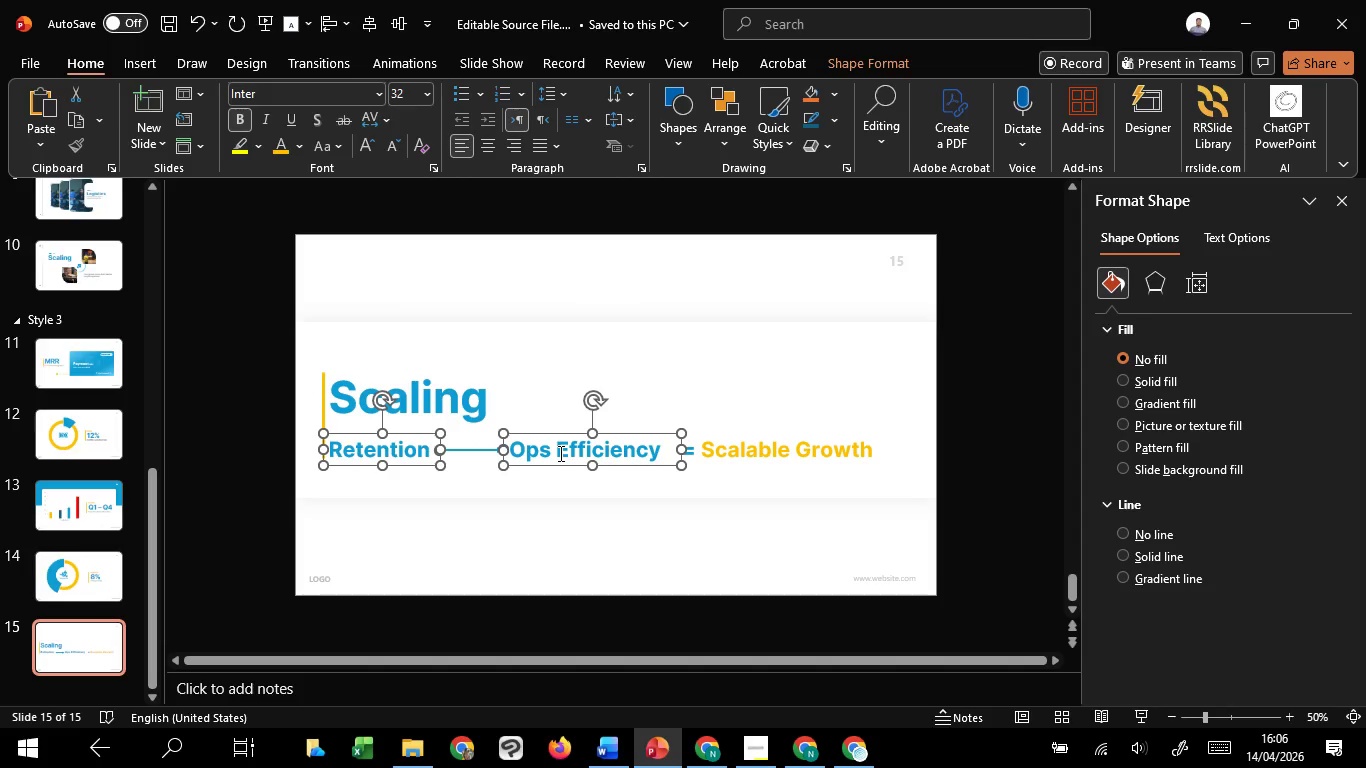 
hold_key(key=ControlLeft, duration=0.72)
 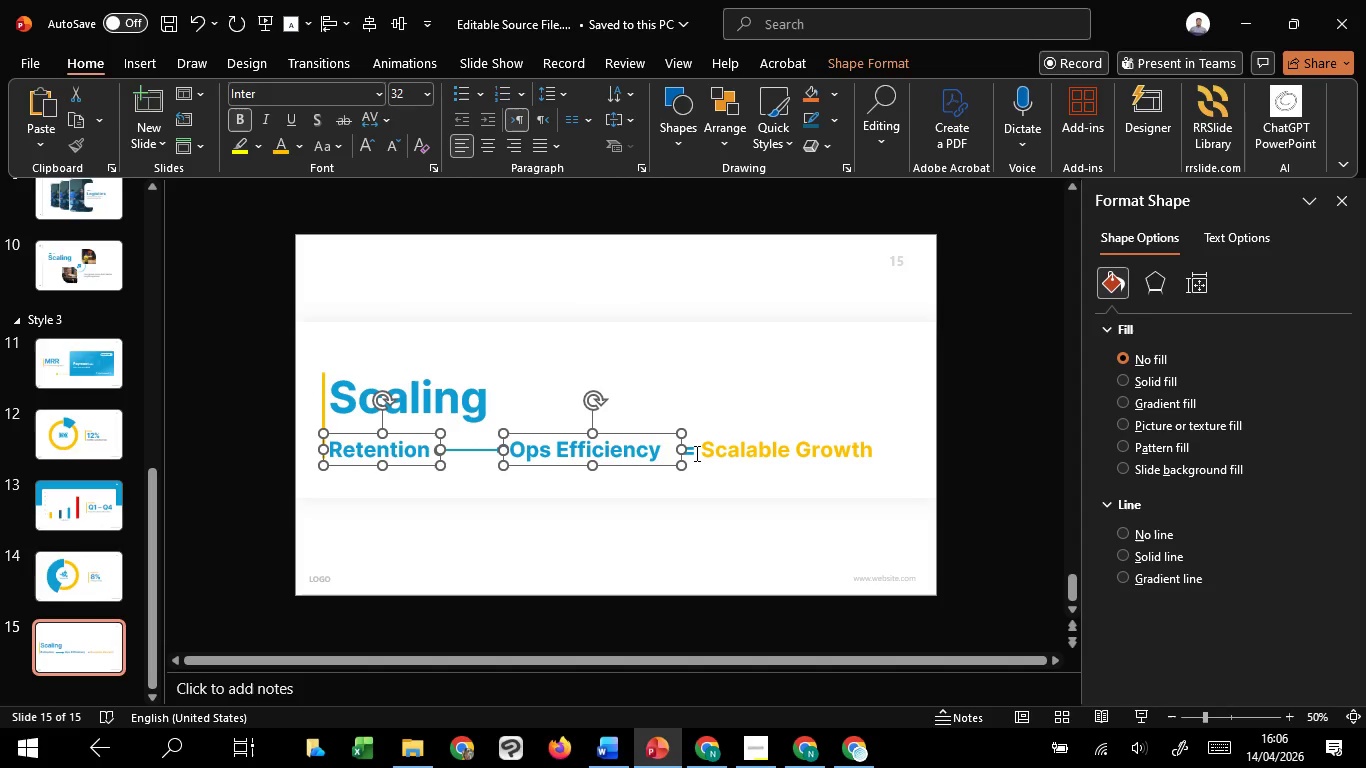 
hold_key(key=ShiftLeft, duration=0.67)
left_click([696, 453])
 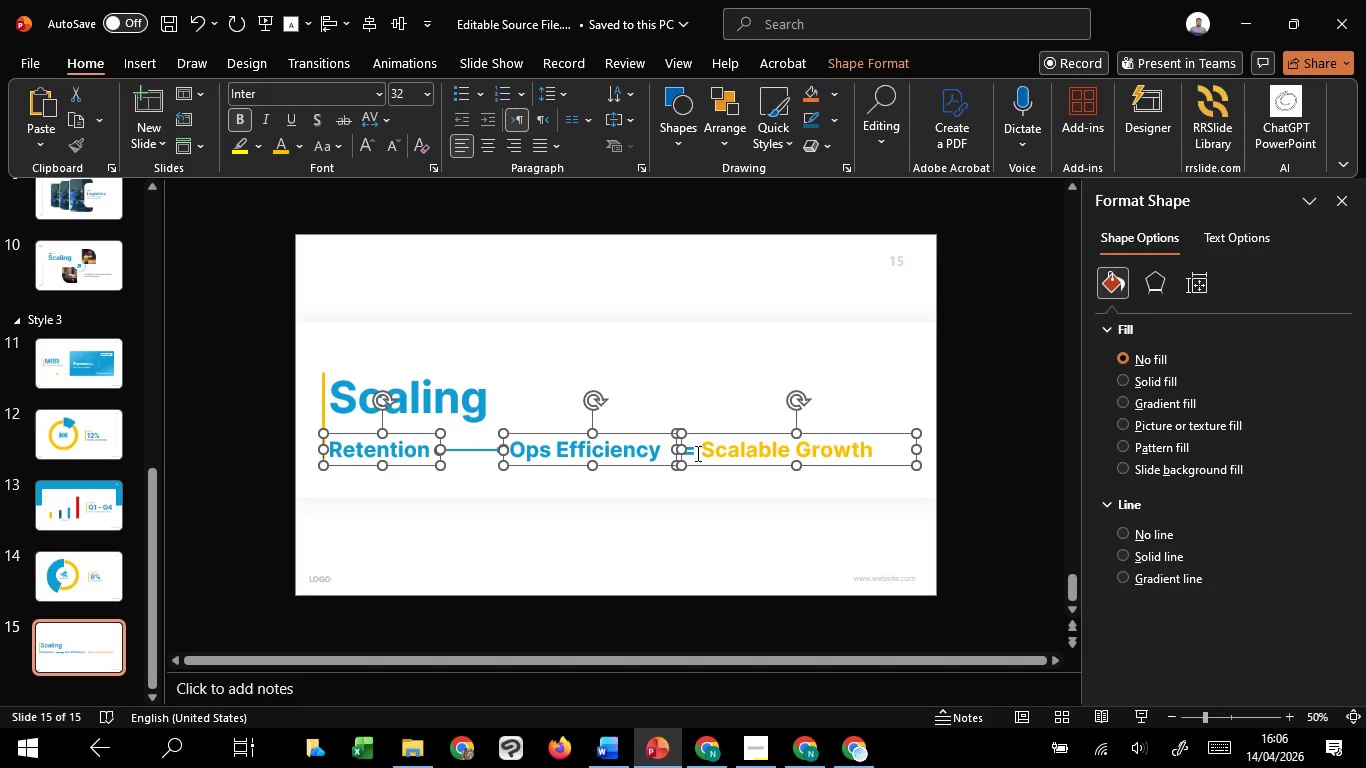 
key(Control+G)
 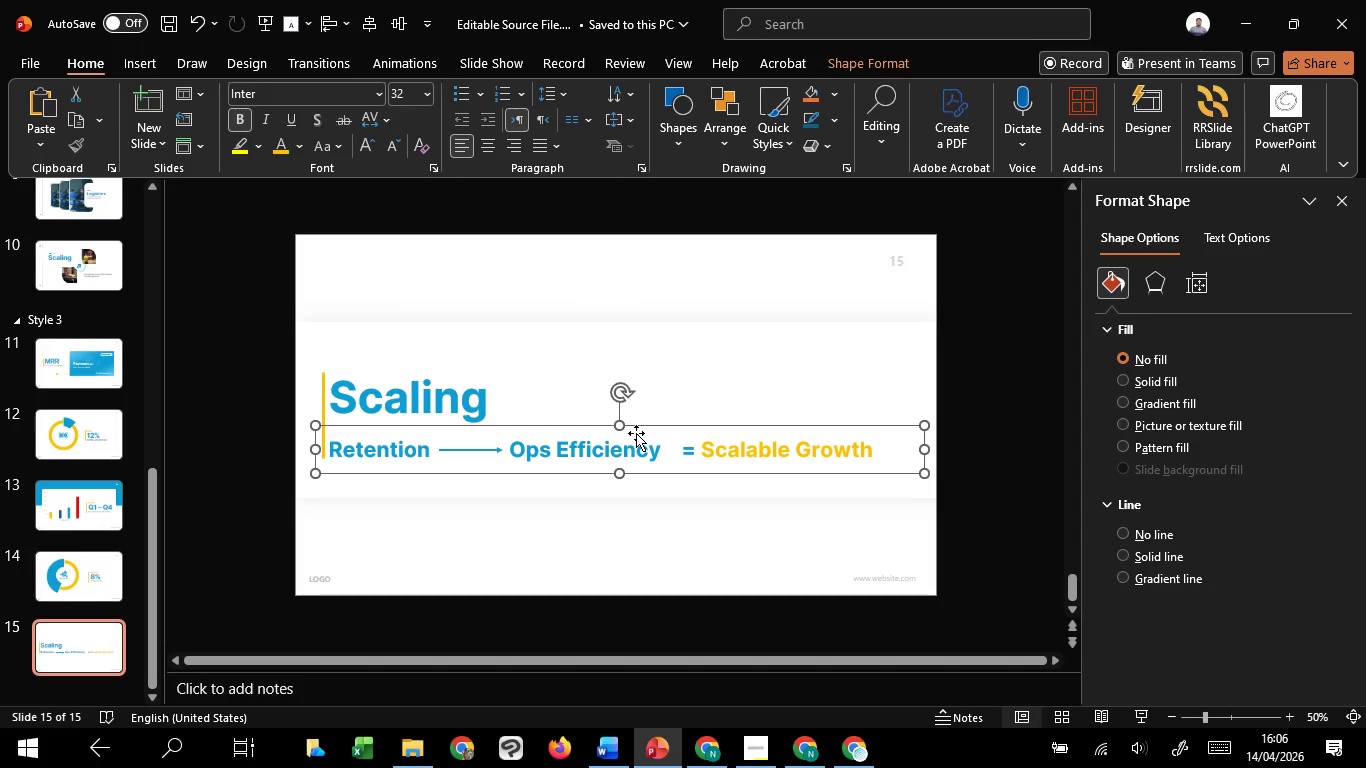 
key(ArrowUp)
 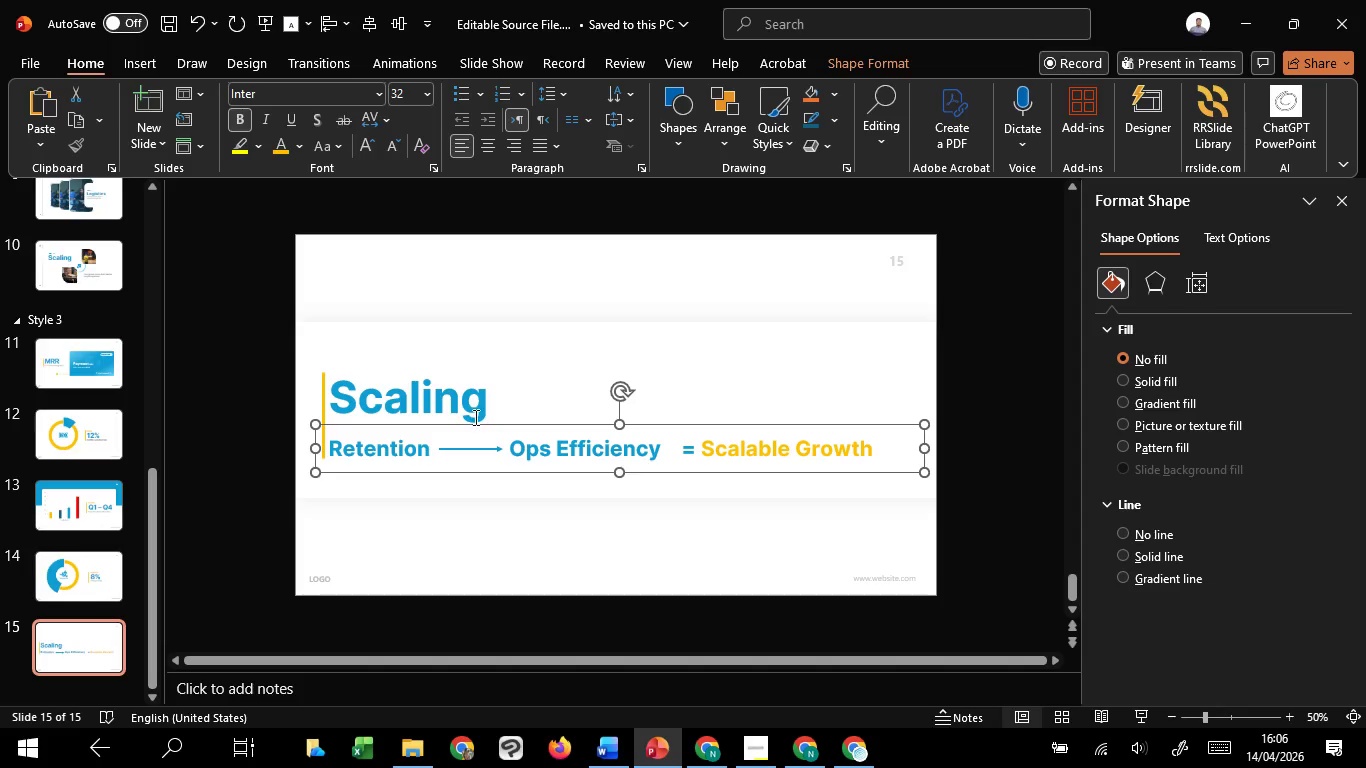 
left_click([445, 404])
 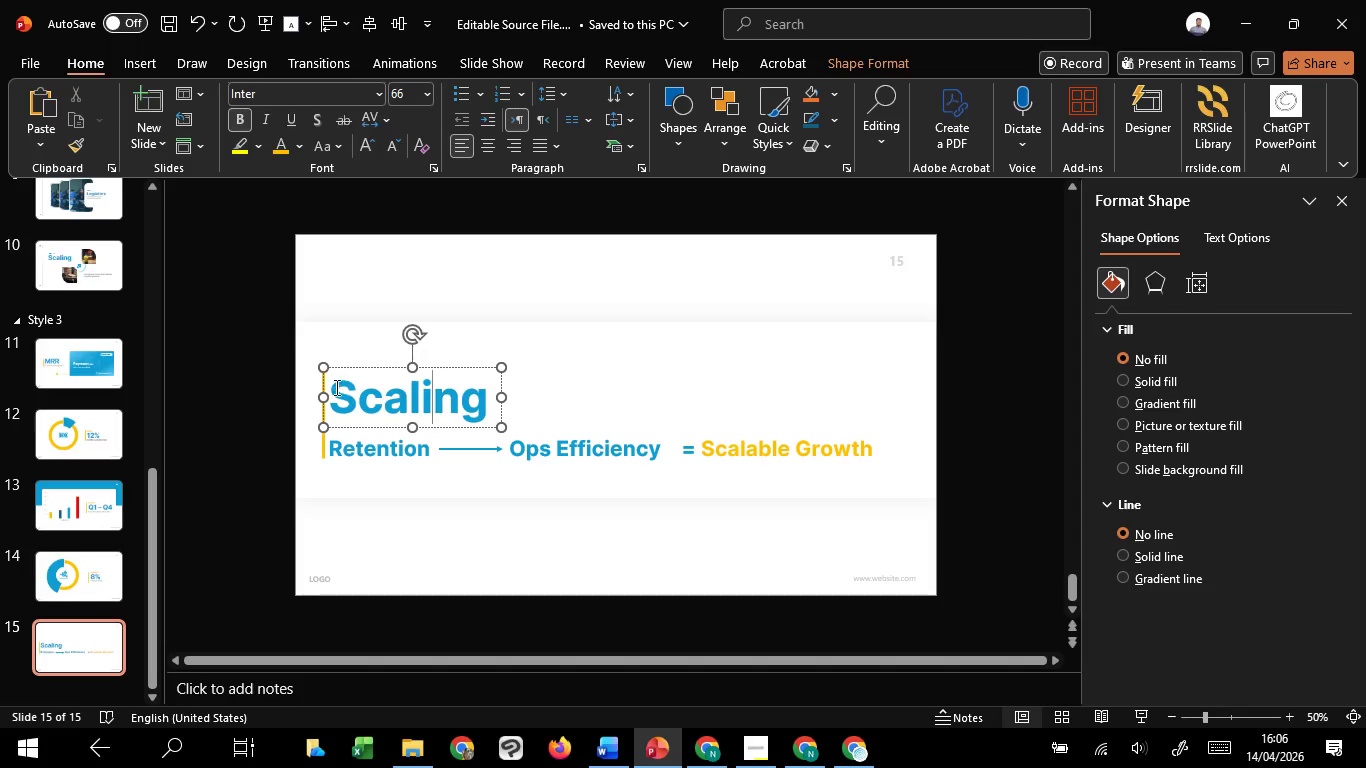 
hold_key(key=ShiftLeft, duration=0.39)
 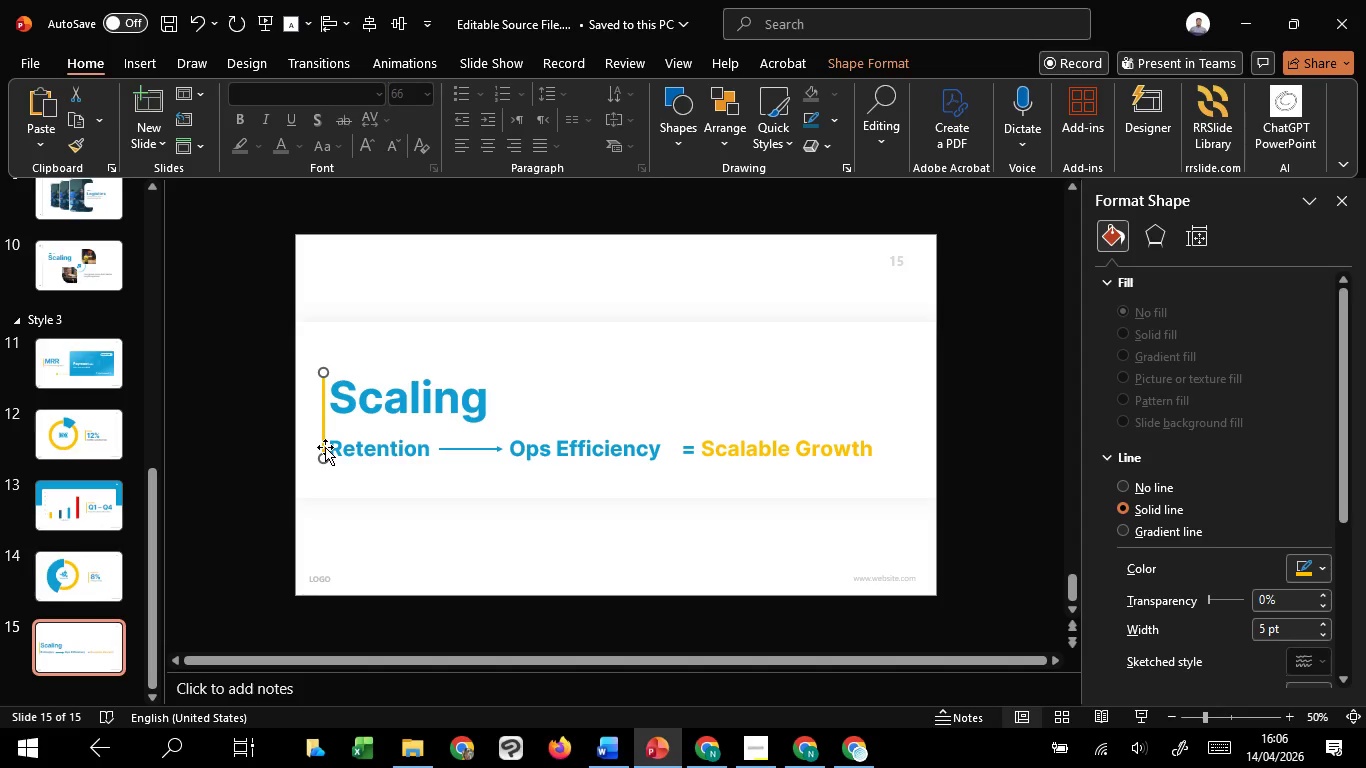 
key(ArrowLeft)
 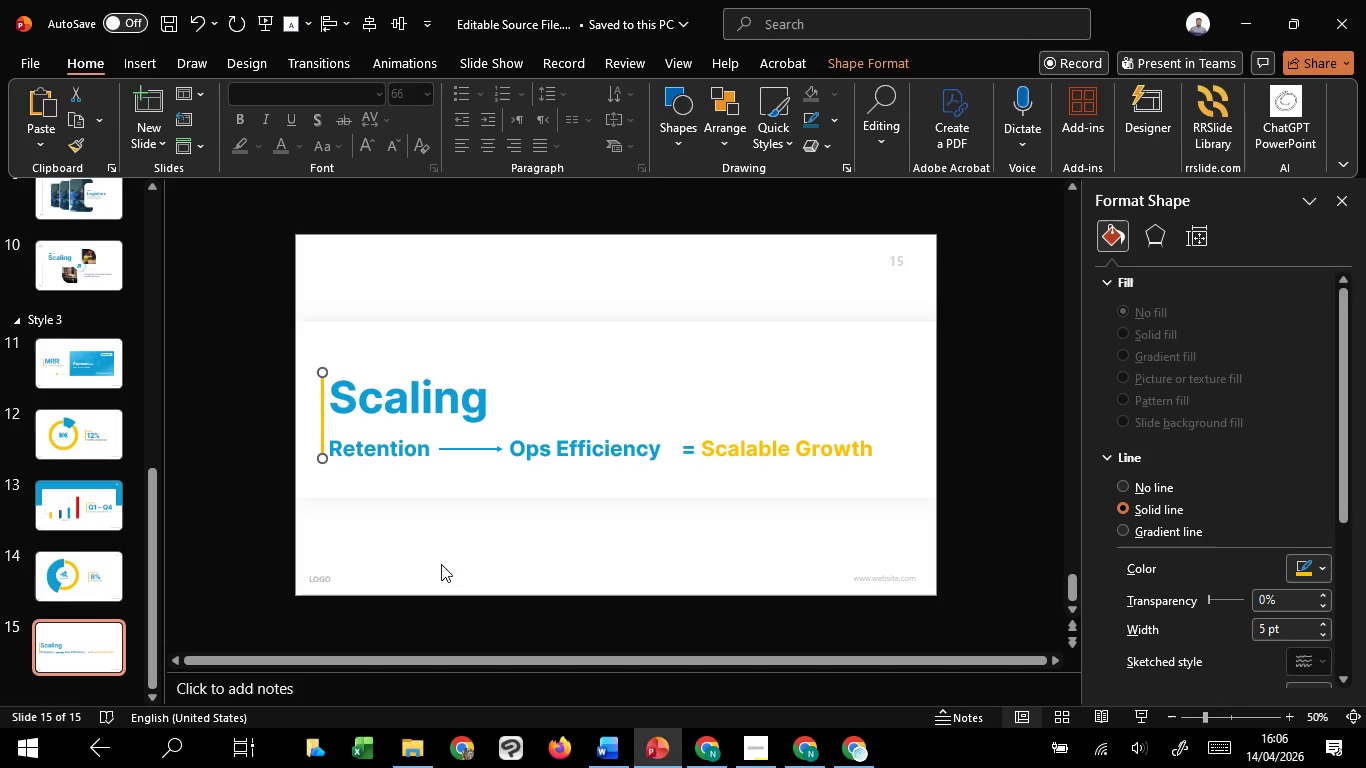 
hold_key(key=ShiftLeft, duration=1.51)
left_click([348, 456])
 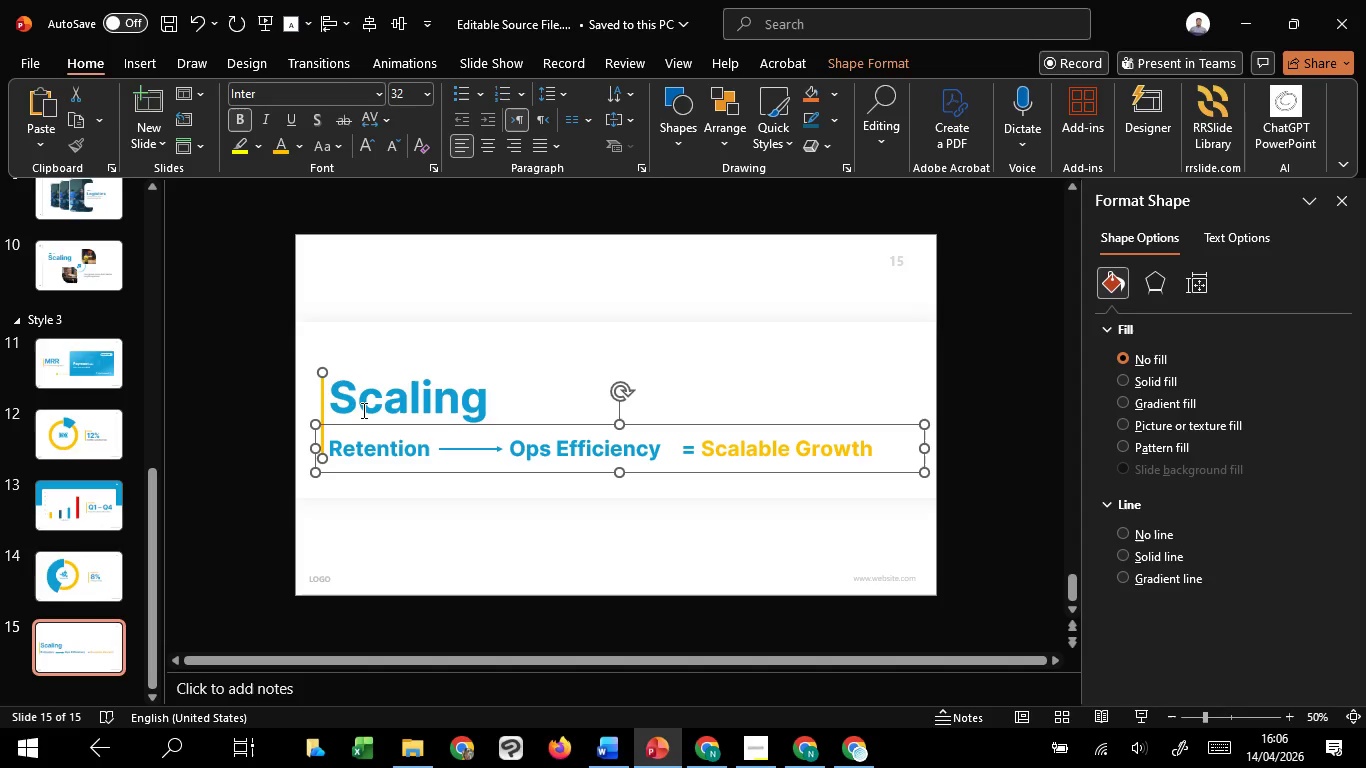 
left_click([362, 410])
 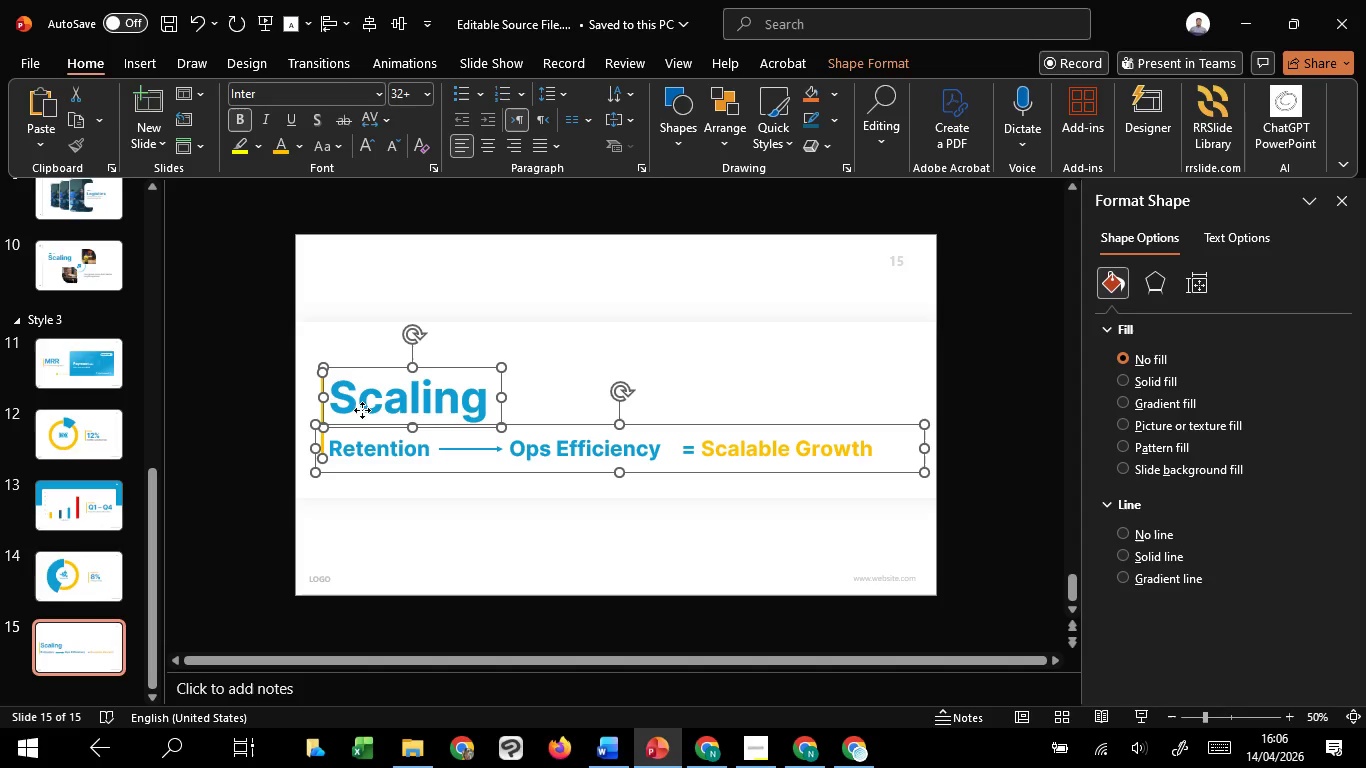 
hold_key(key=ShiftLeft, duration=0.73)
 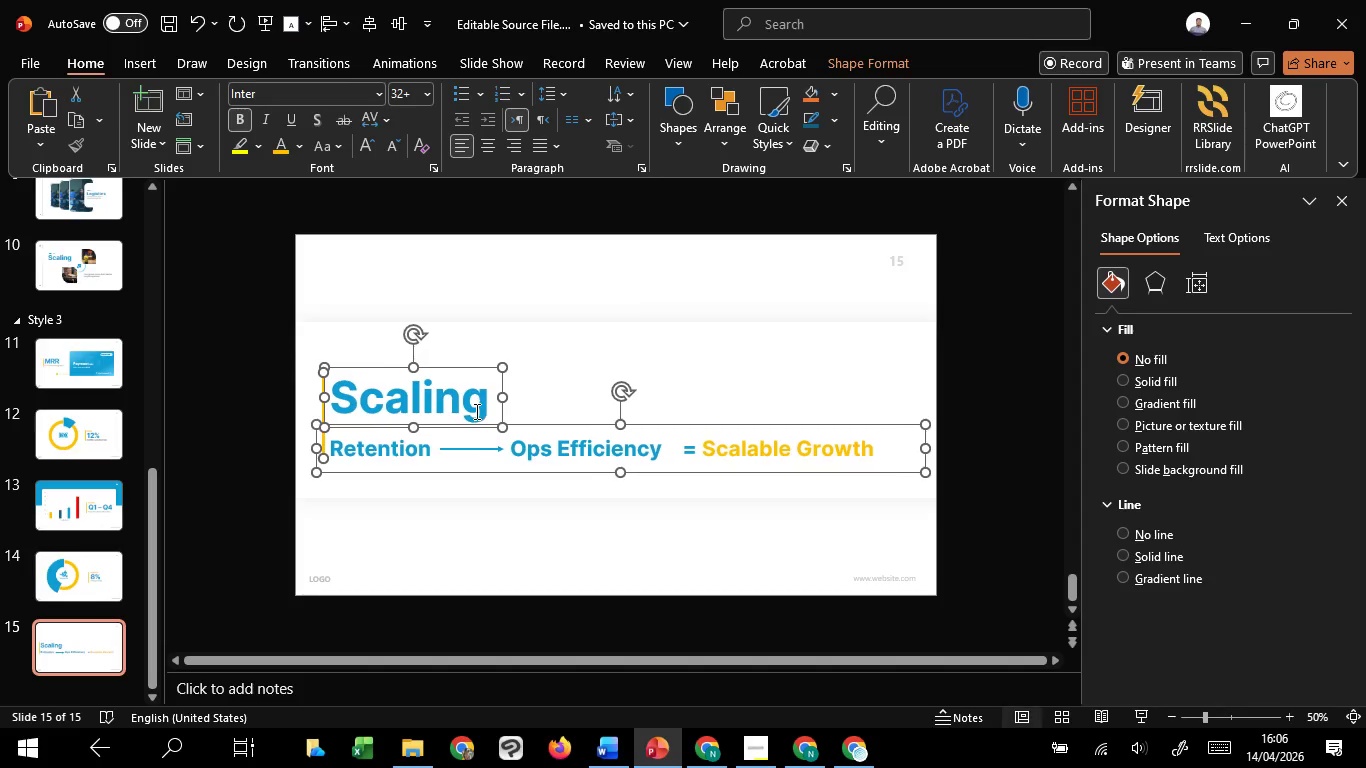 
key(ArrowRight)
 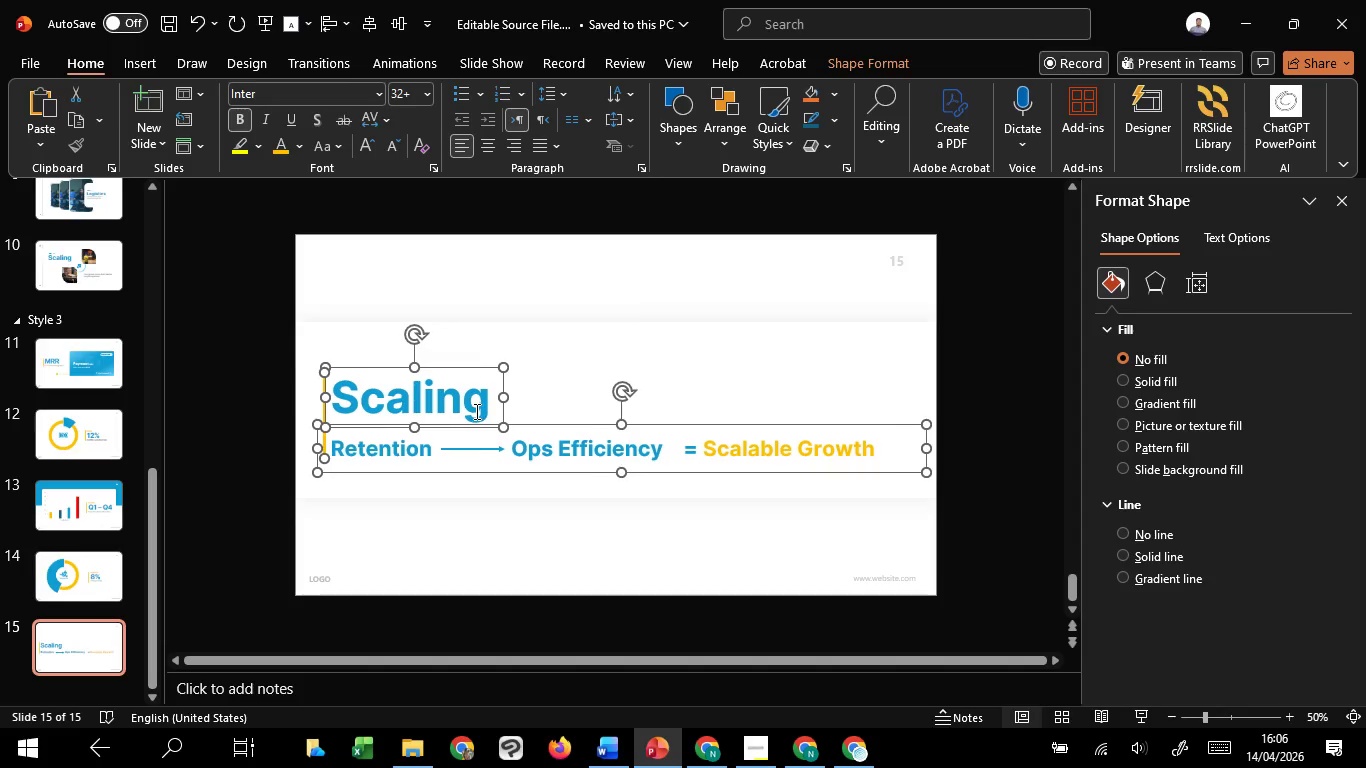 
key(ArrowRight)
 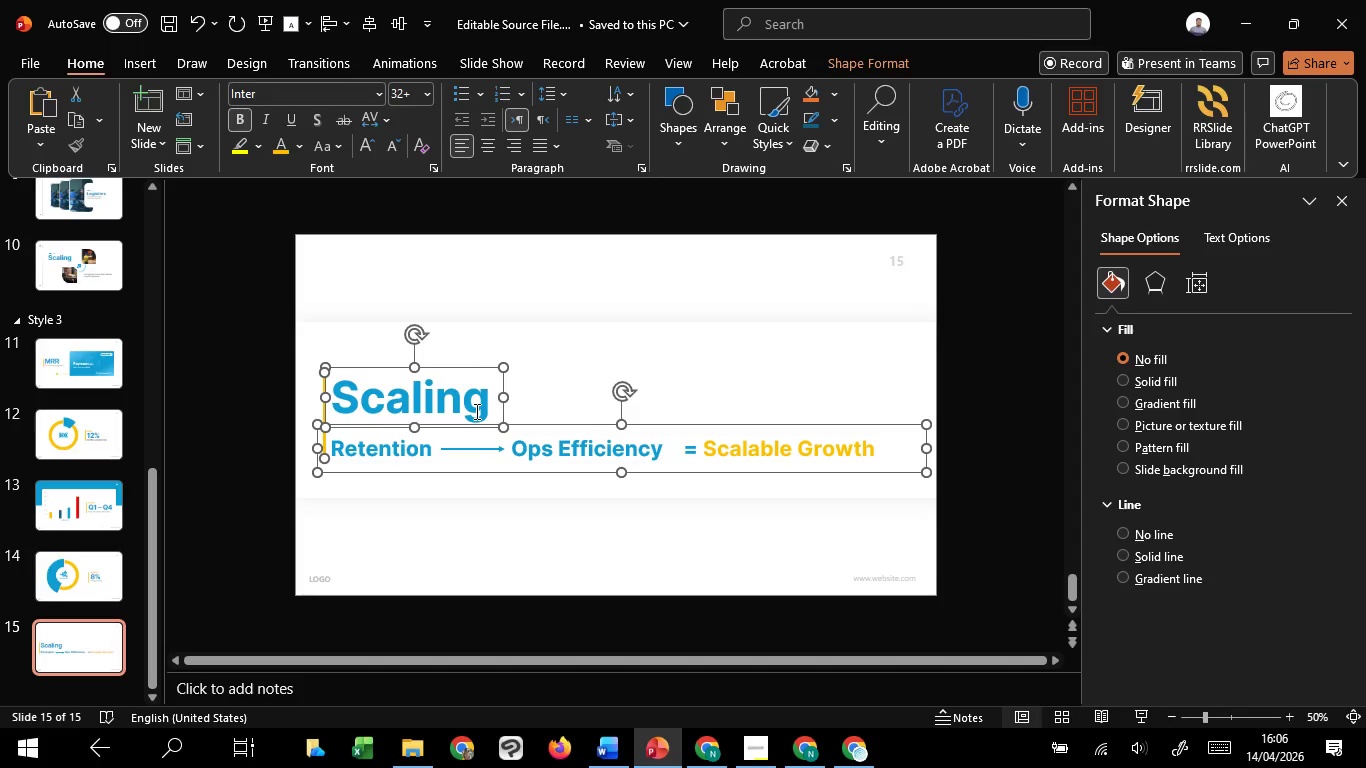 
key(ArrowRight)
 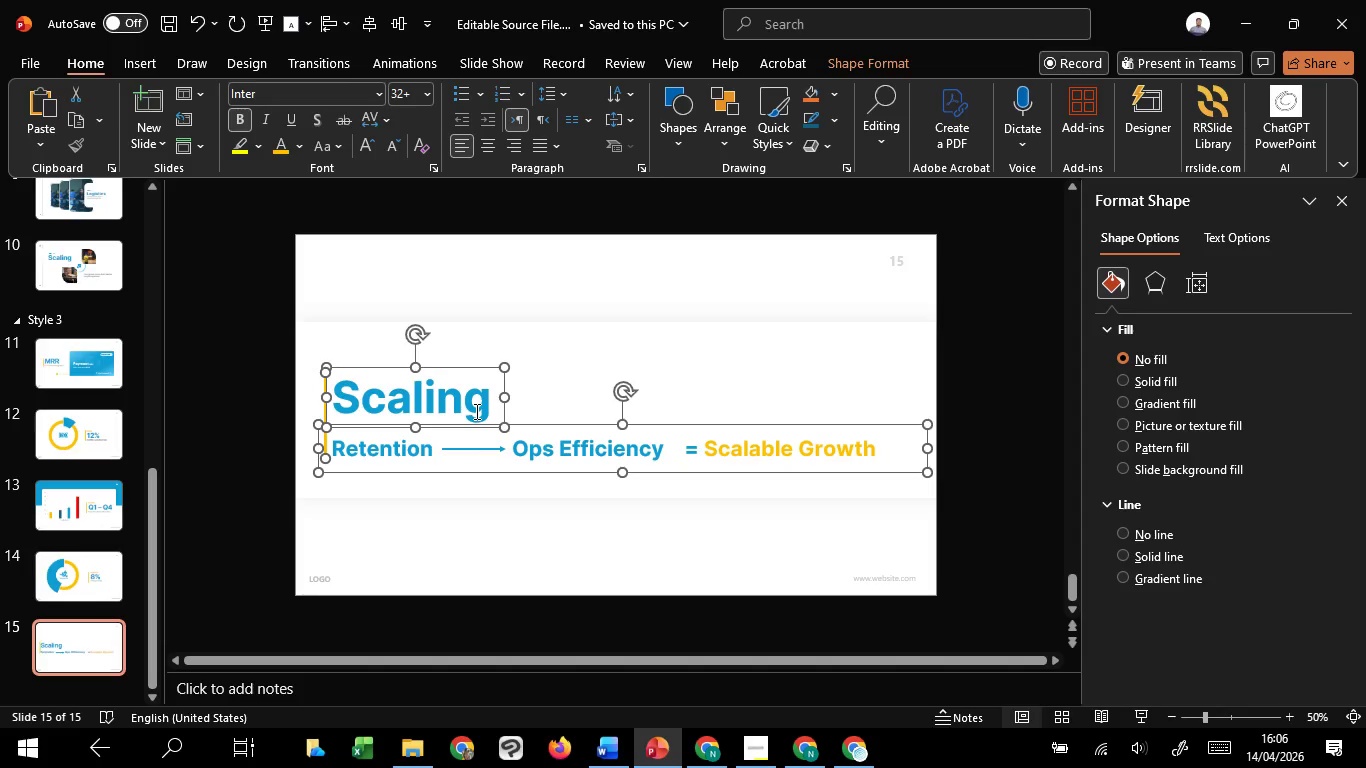 
key(ArrowRight)
 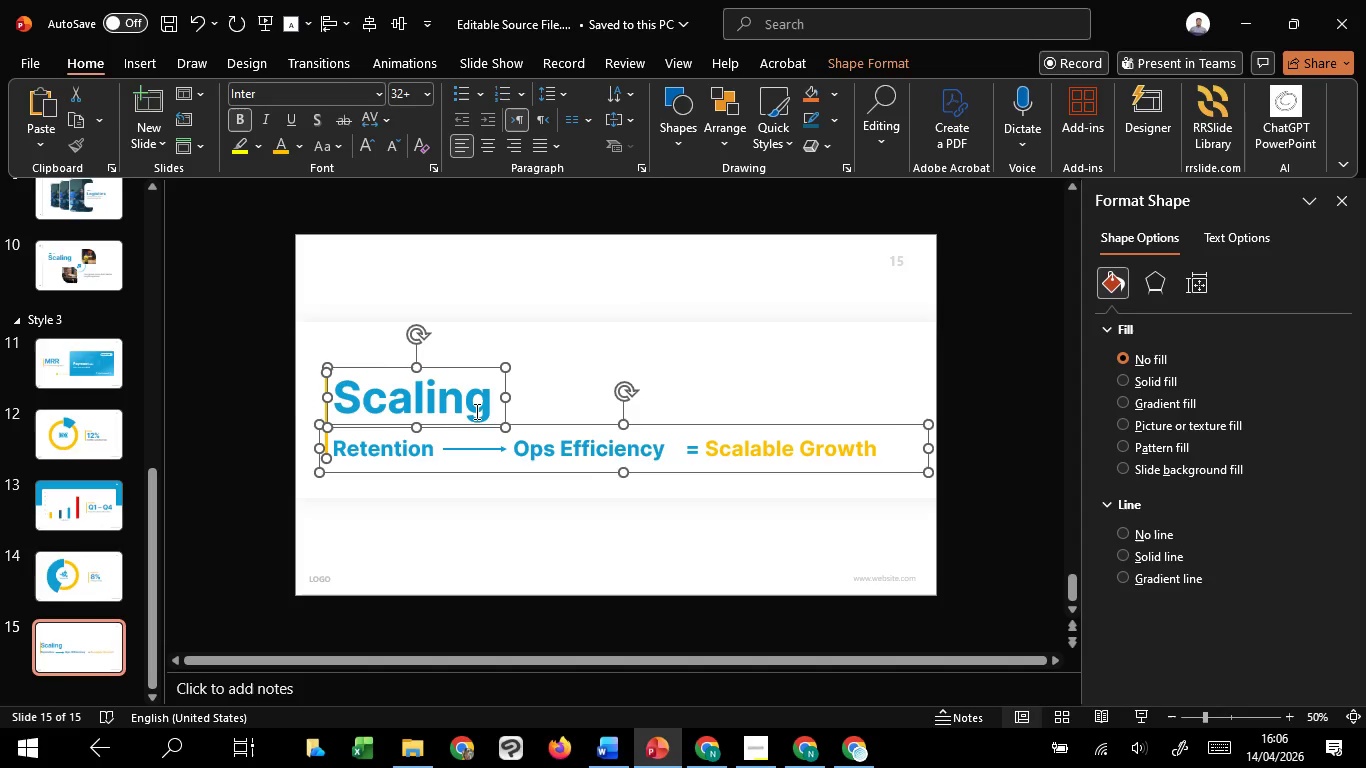 
key(ArrowRight)
 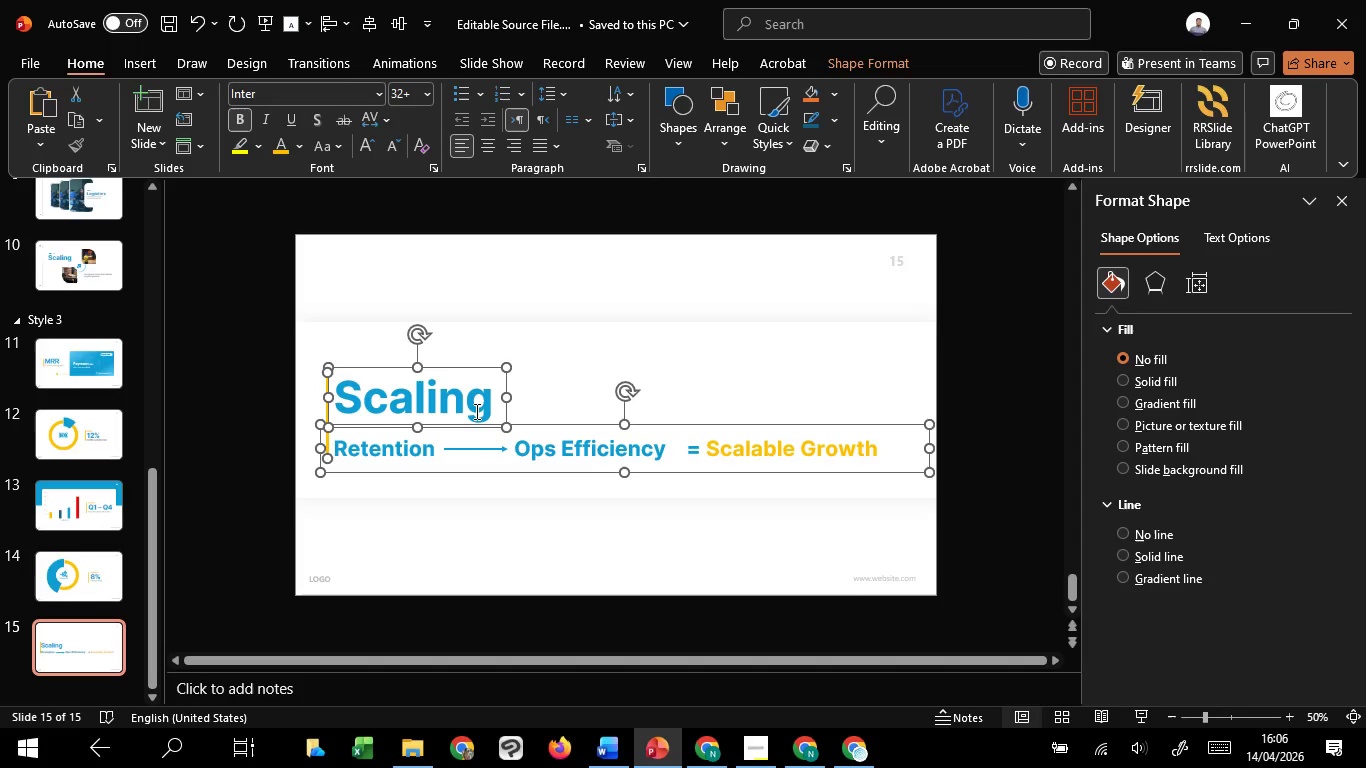 
key(ArrowRight)
 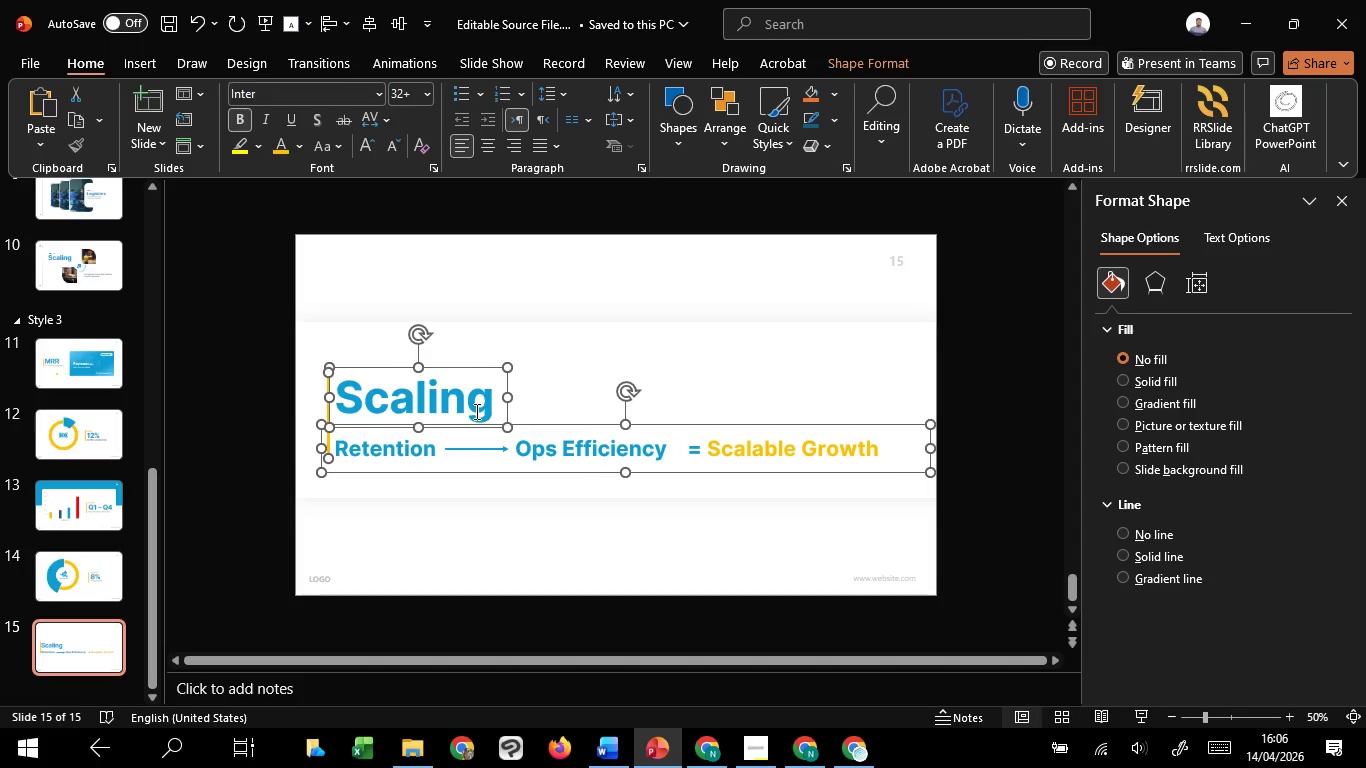 
key(ArrowRight)
 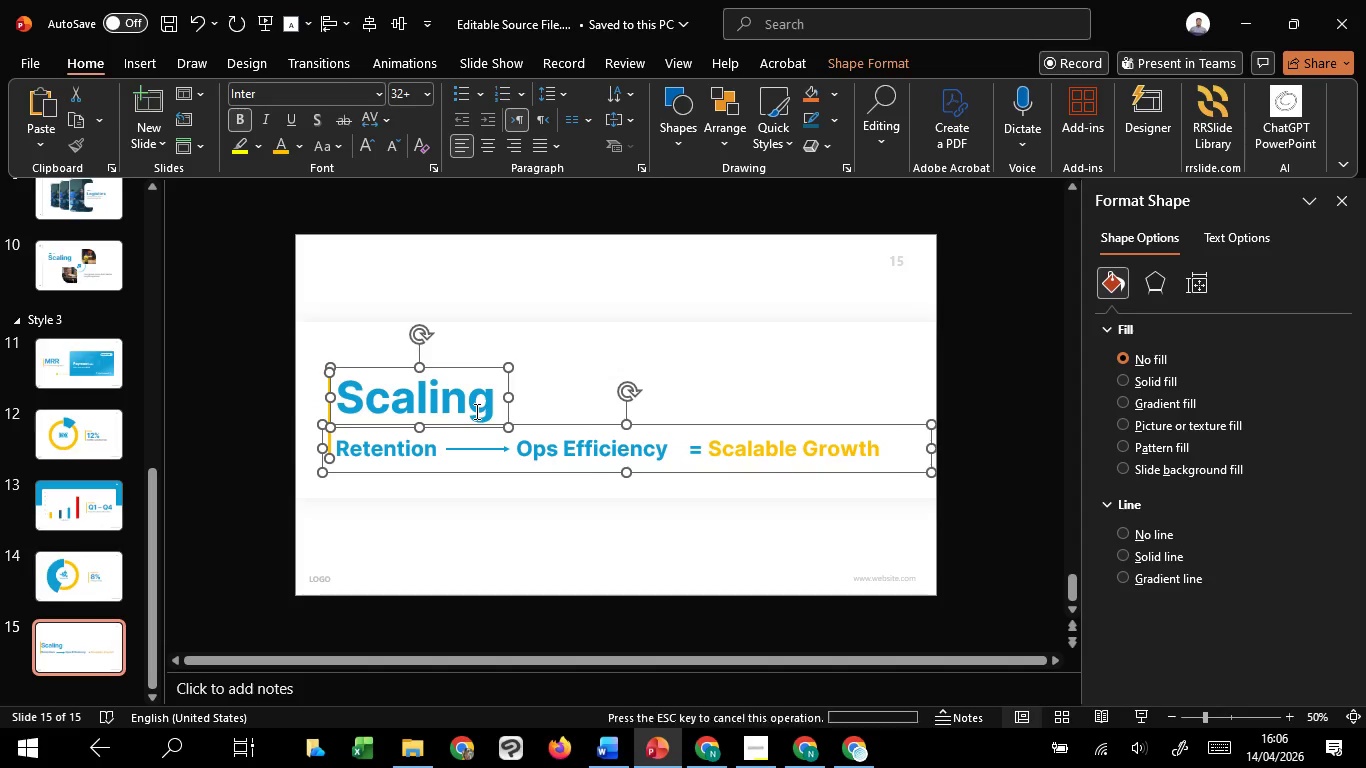 
key(ArrowRight)
 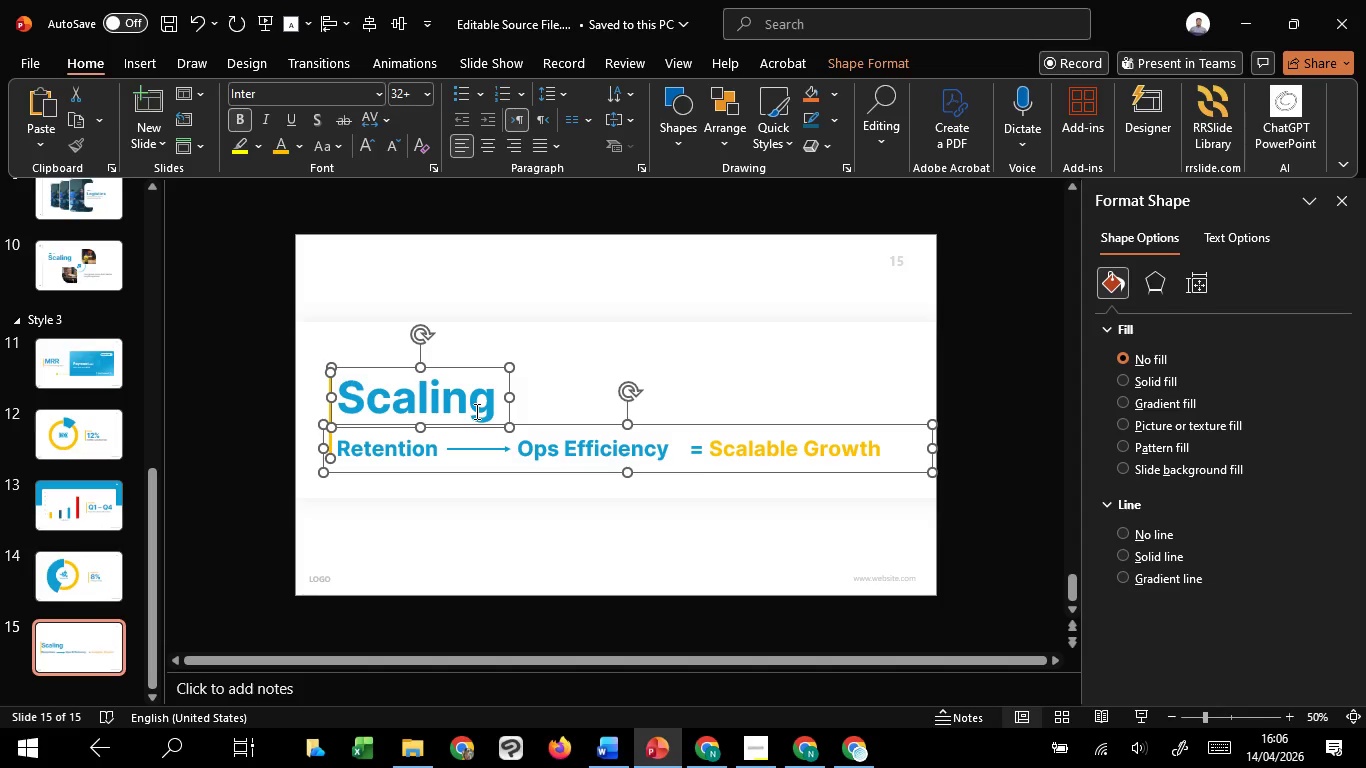 
key(ArrowRight)
 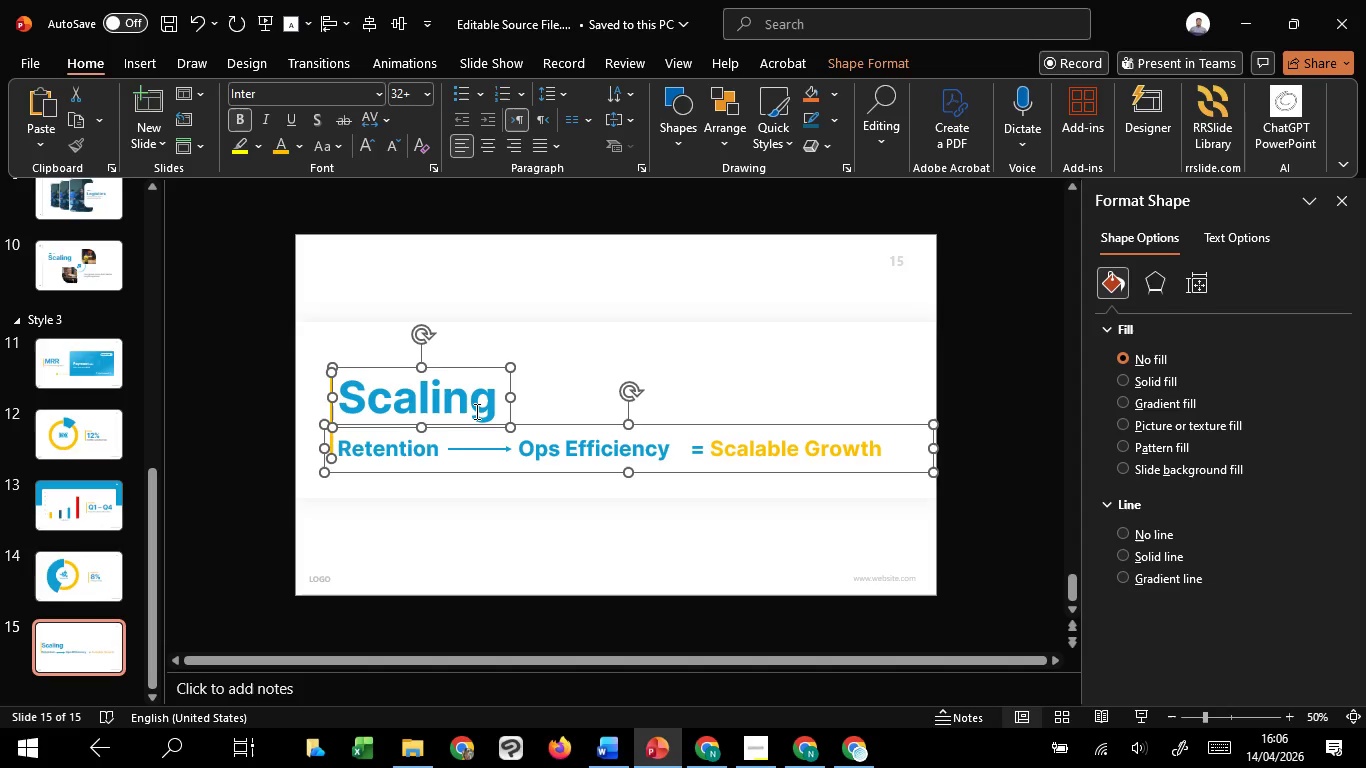 
key(ArrowRight)
 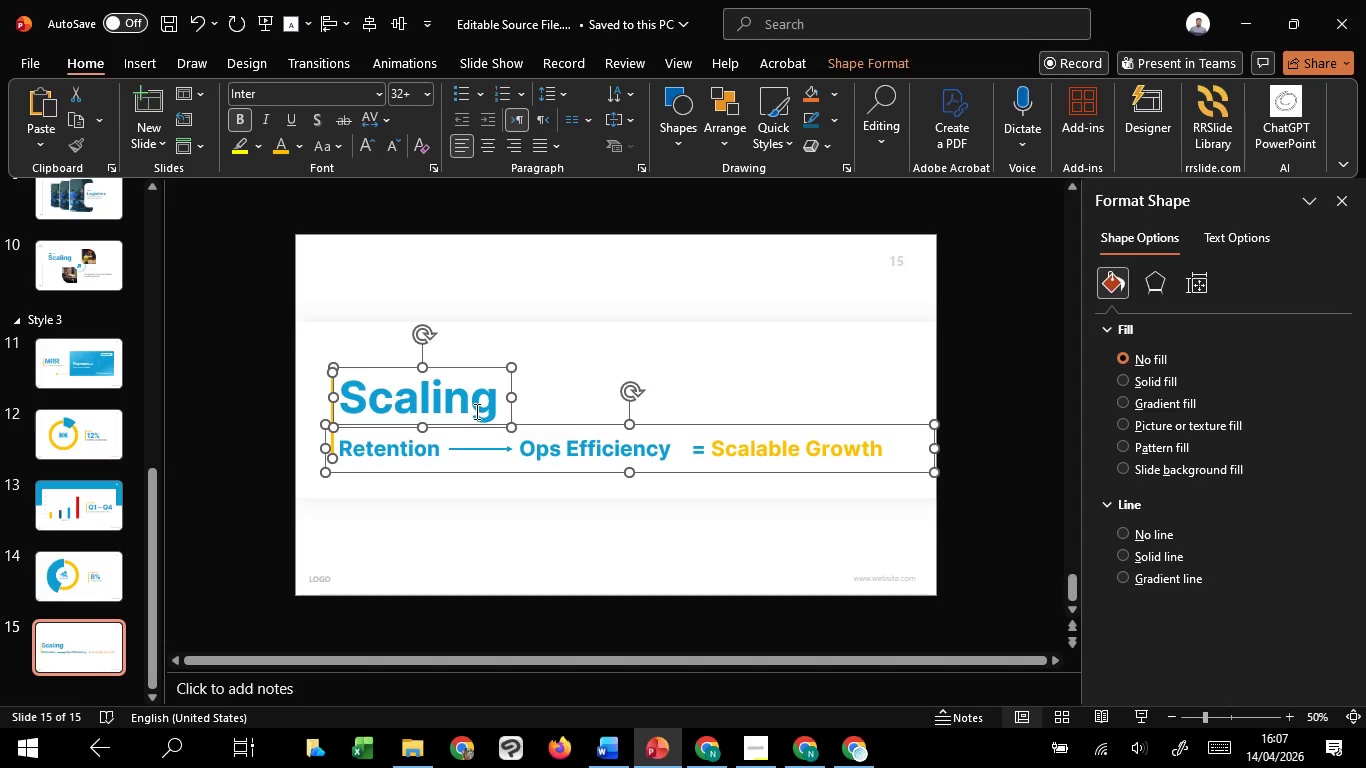 
key(ArrowLeft)
 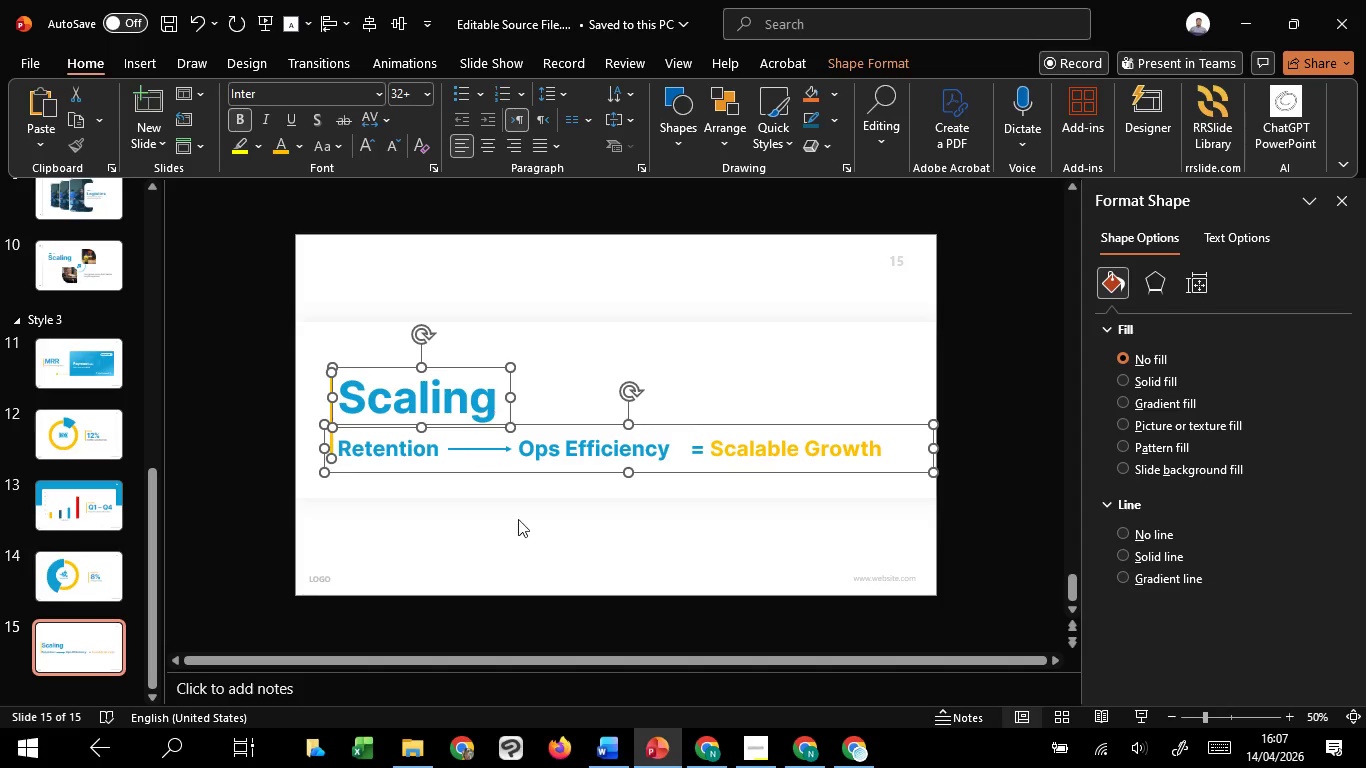 
left_click([534, 553])
 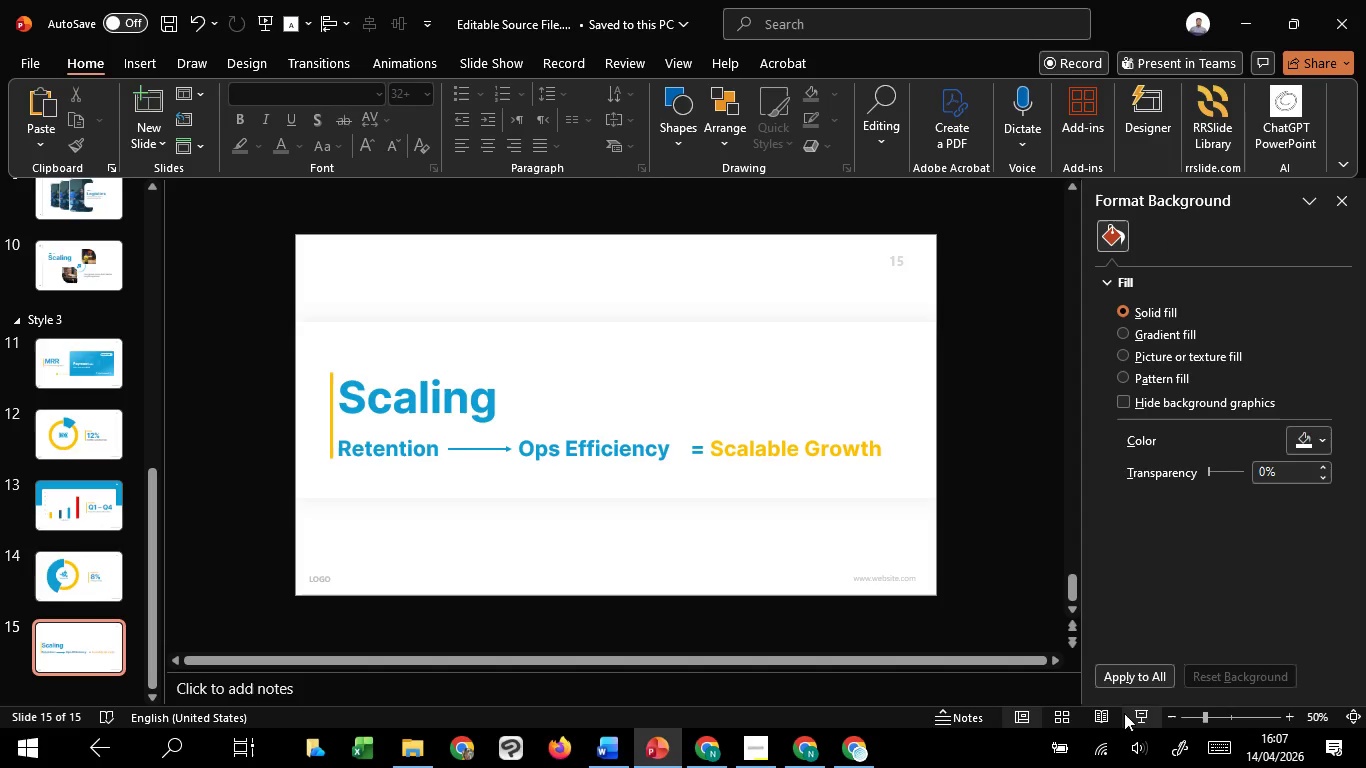 
left_click([1124, 713])
 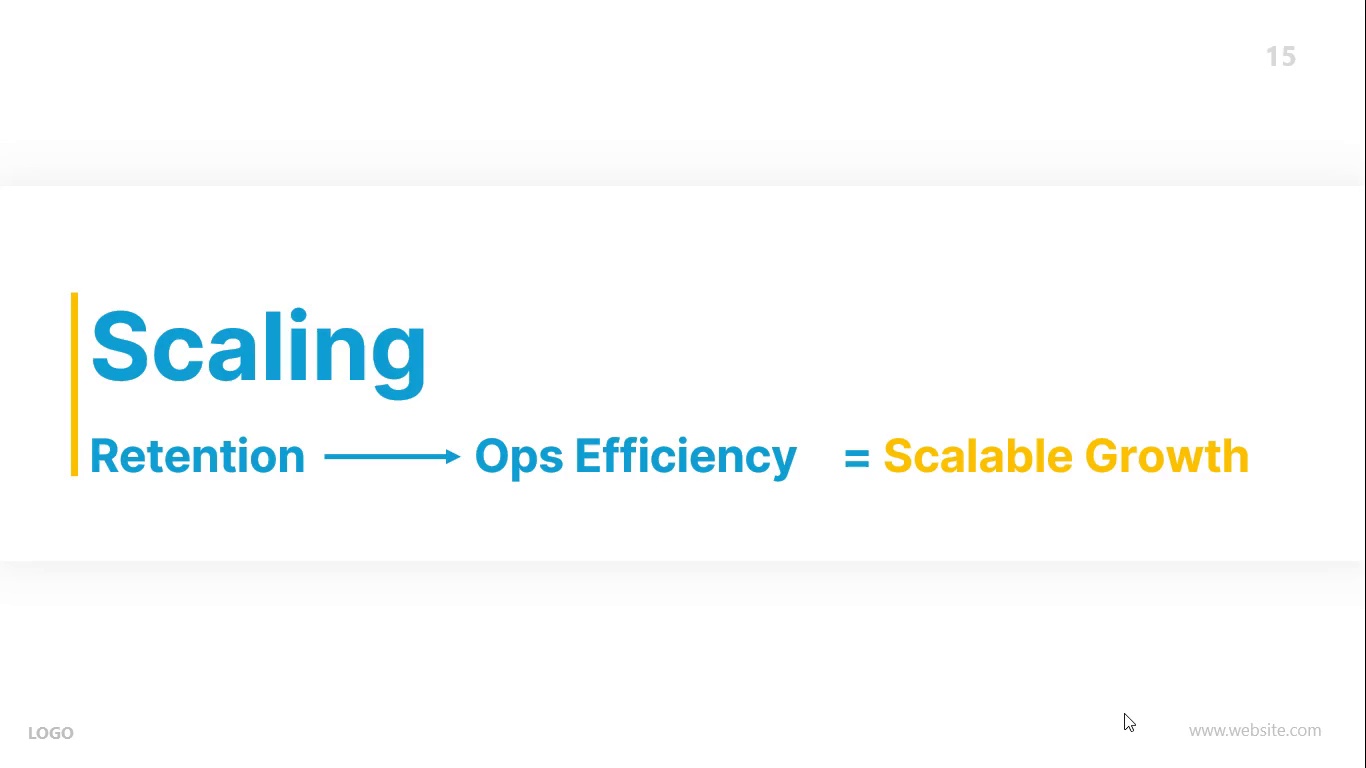 
key(Escape)
 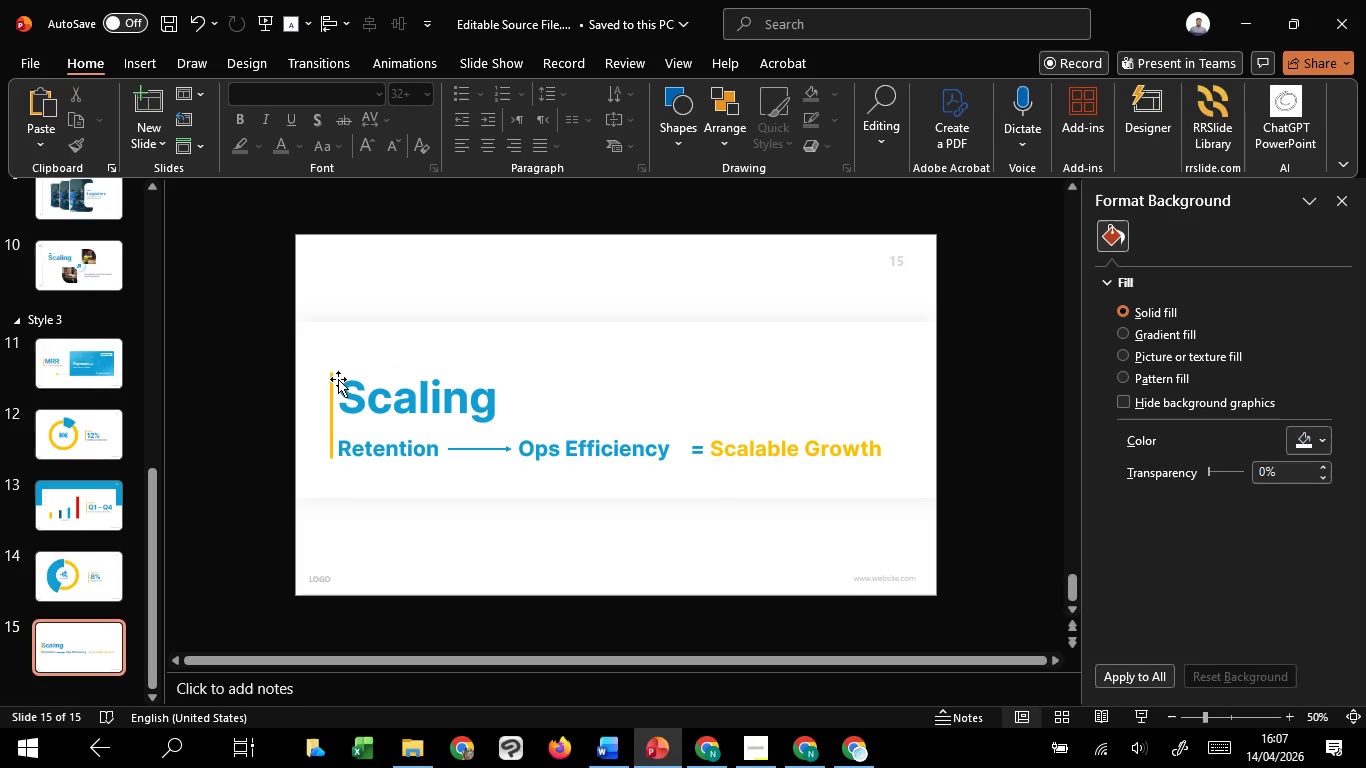 
left_click([406, 346])
 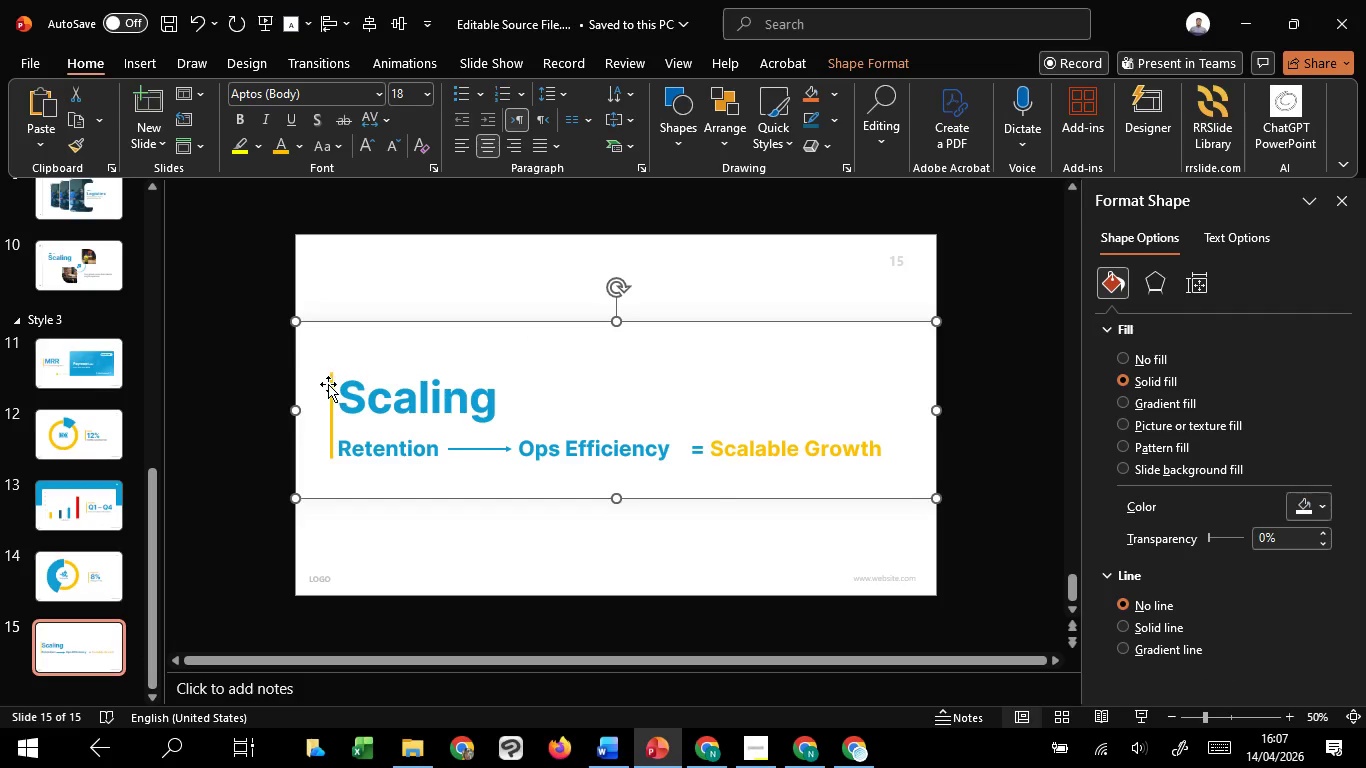 
left_click([328, 384])
 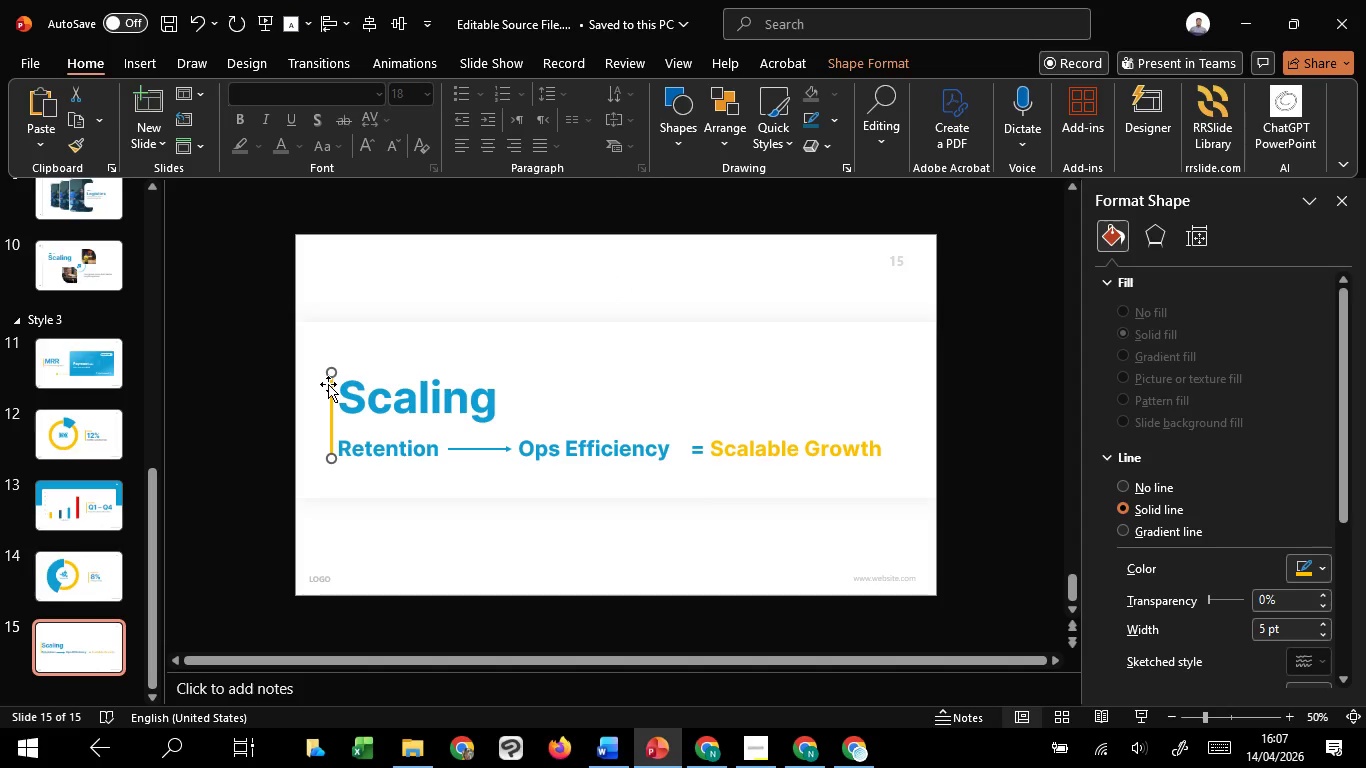 
key(ArrowLeft)
 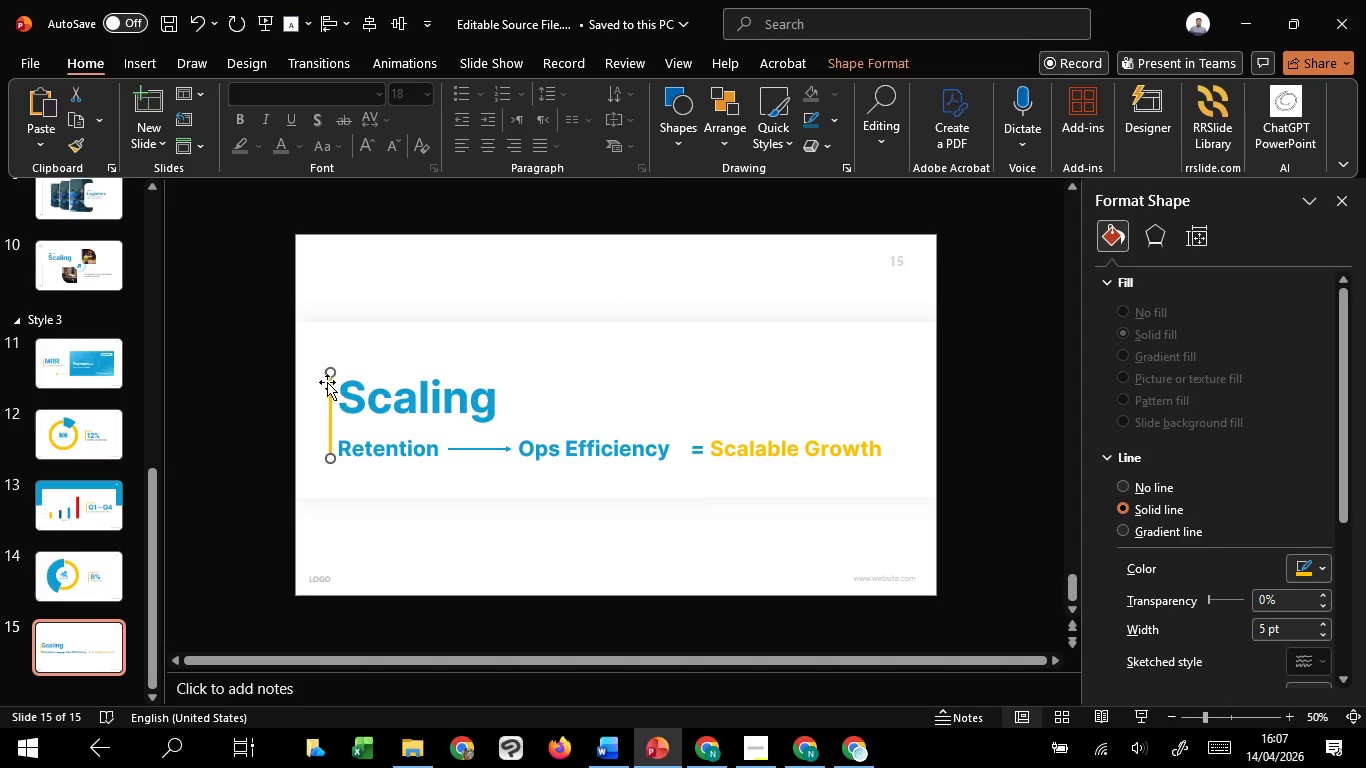 
hold_key(key=ControlLeft, duration=0.64)
scroll: coordinate [324, 381], scroll_direction: up, amount: 2.0
 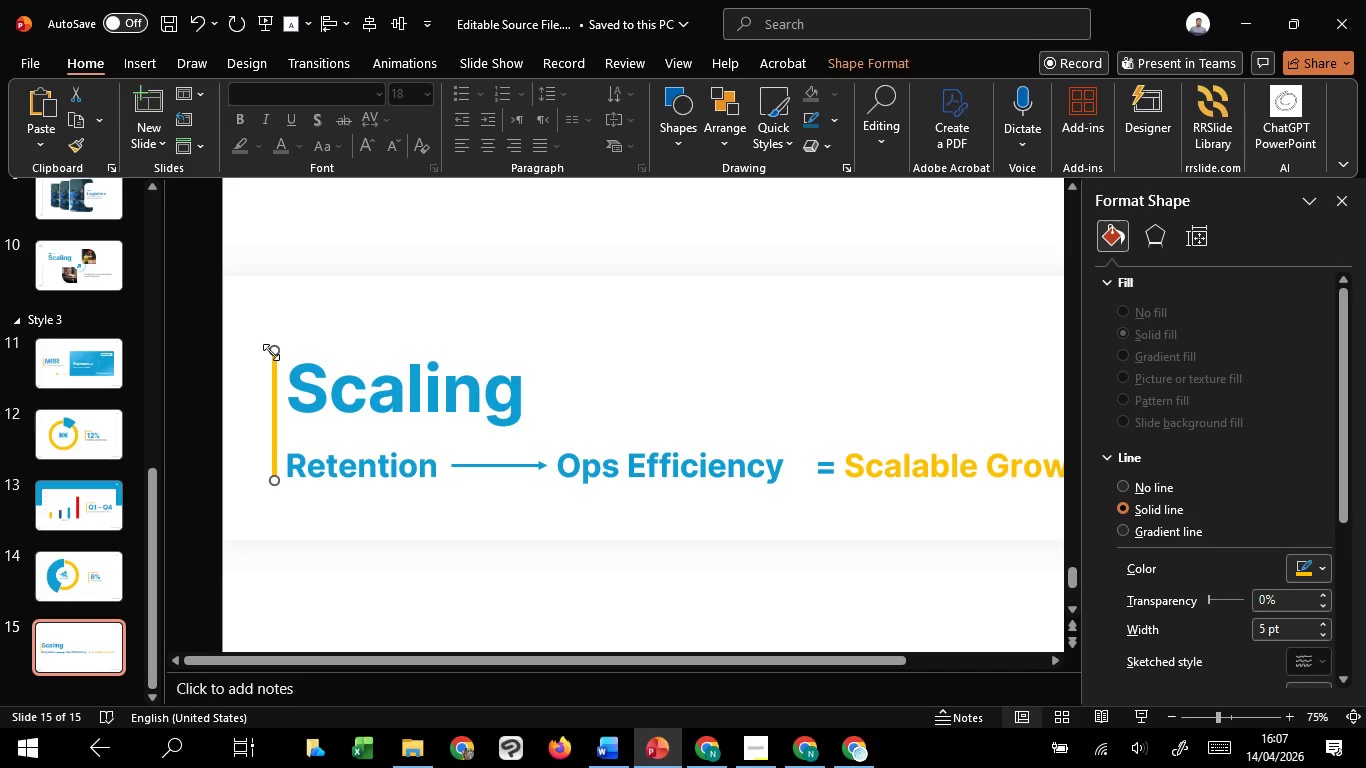 
hold_key(key=ShiftLeft, duration=1.52)
left_click_drag(start_coordinate=[275, 350], to_coordinate=[410, 363])
 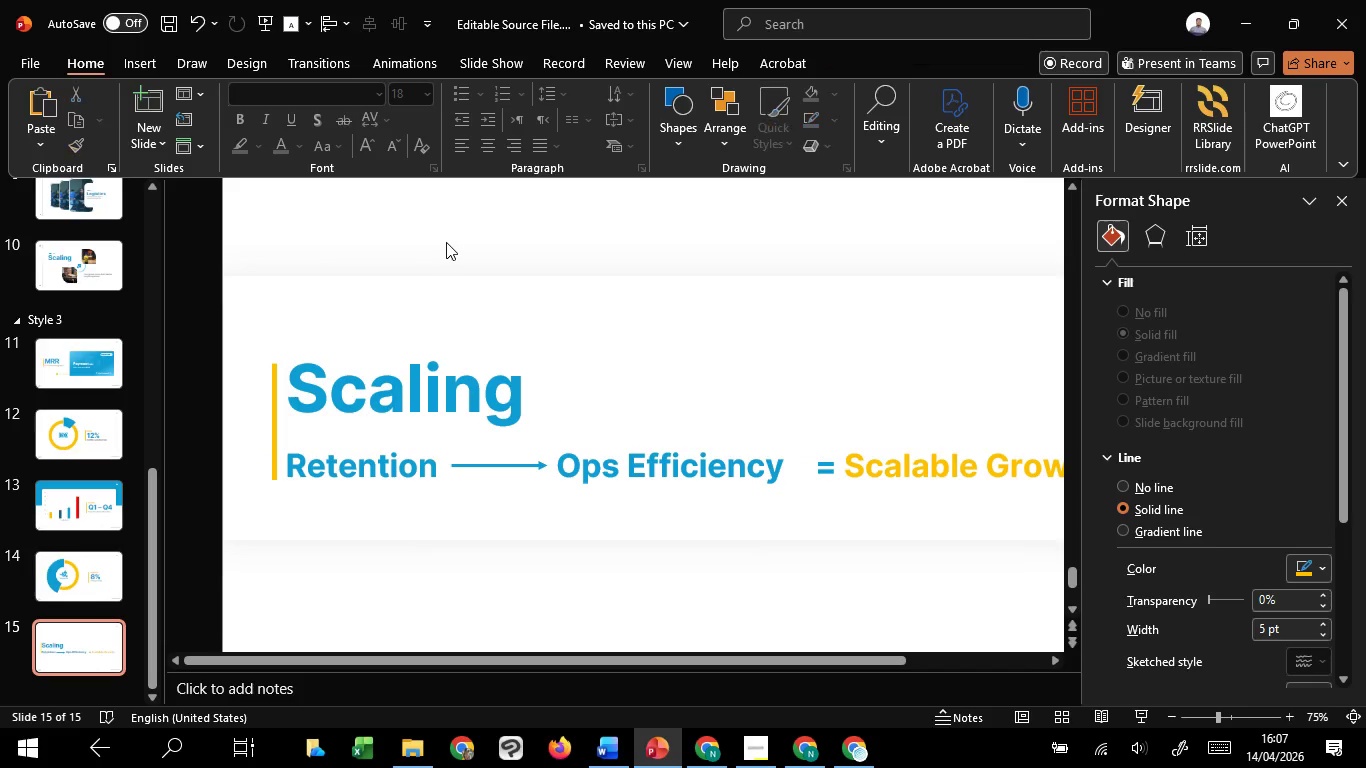 
hold_key(key=ShiftLeft, duration=1.12)
 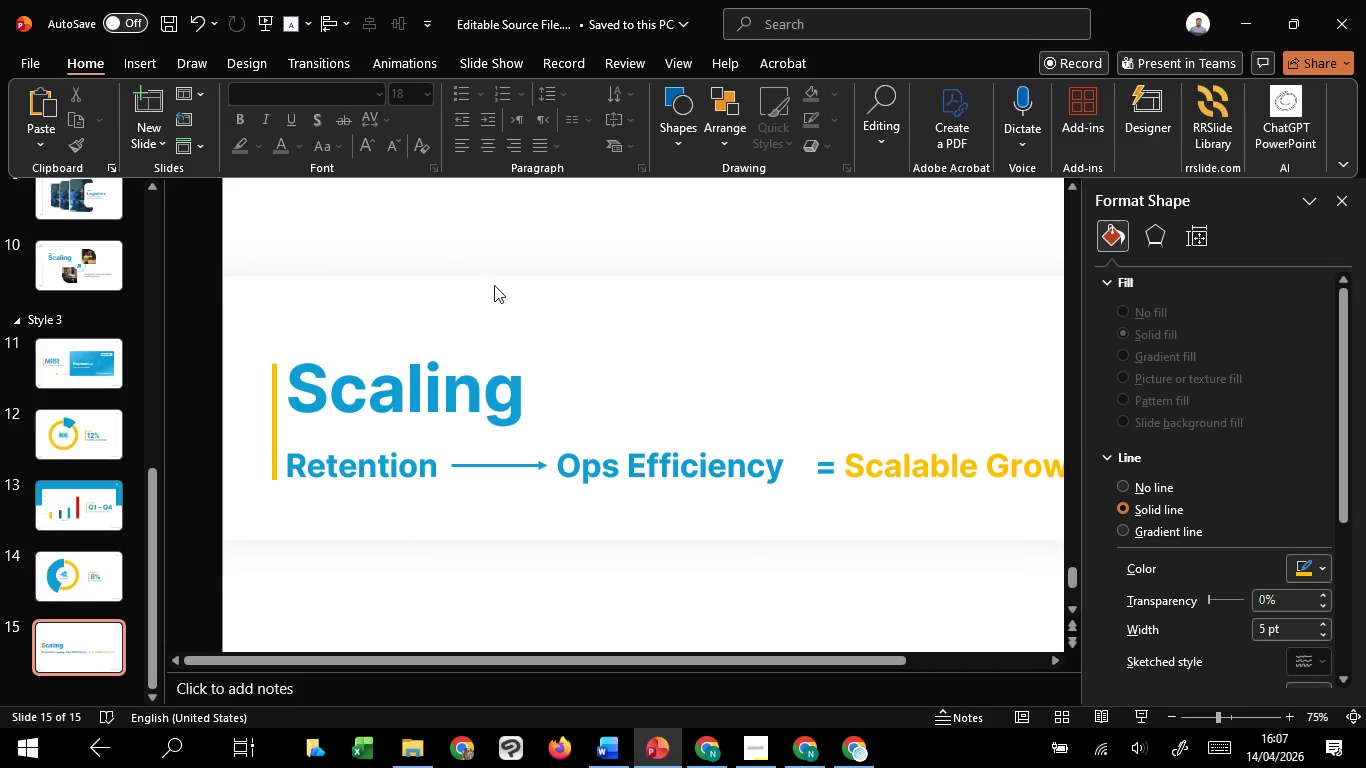 
double_click([499, 293])
 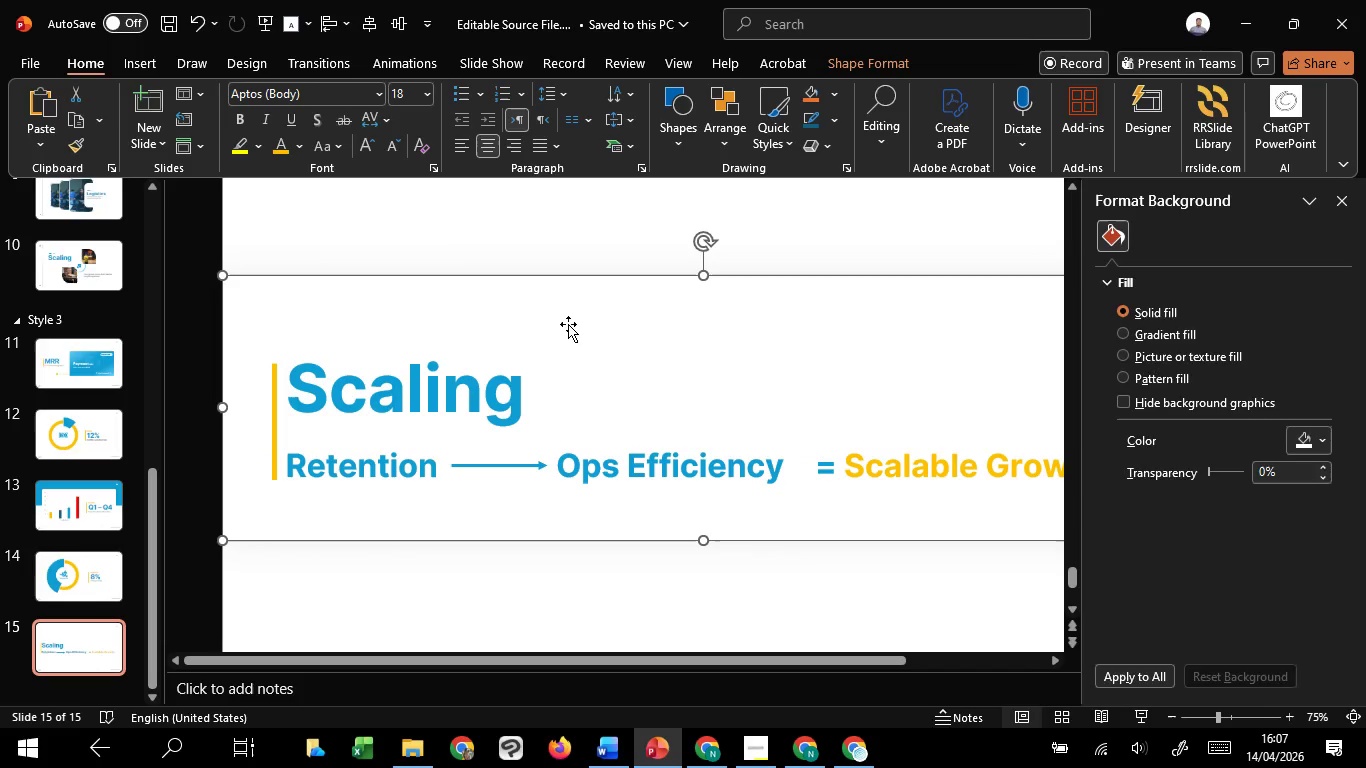 
hold_key(key=ControlLeft, duration=7.7)
hold_key(key=ShiftLeft, duration=1.52)
left_click_drag(start_coordinate=[704, 274], to_coordinate=[715, 264])
 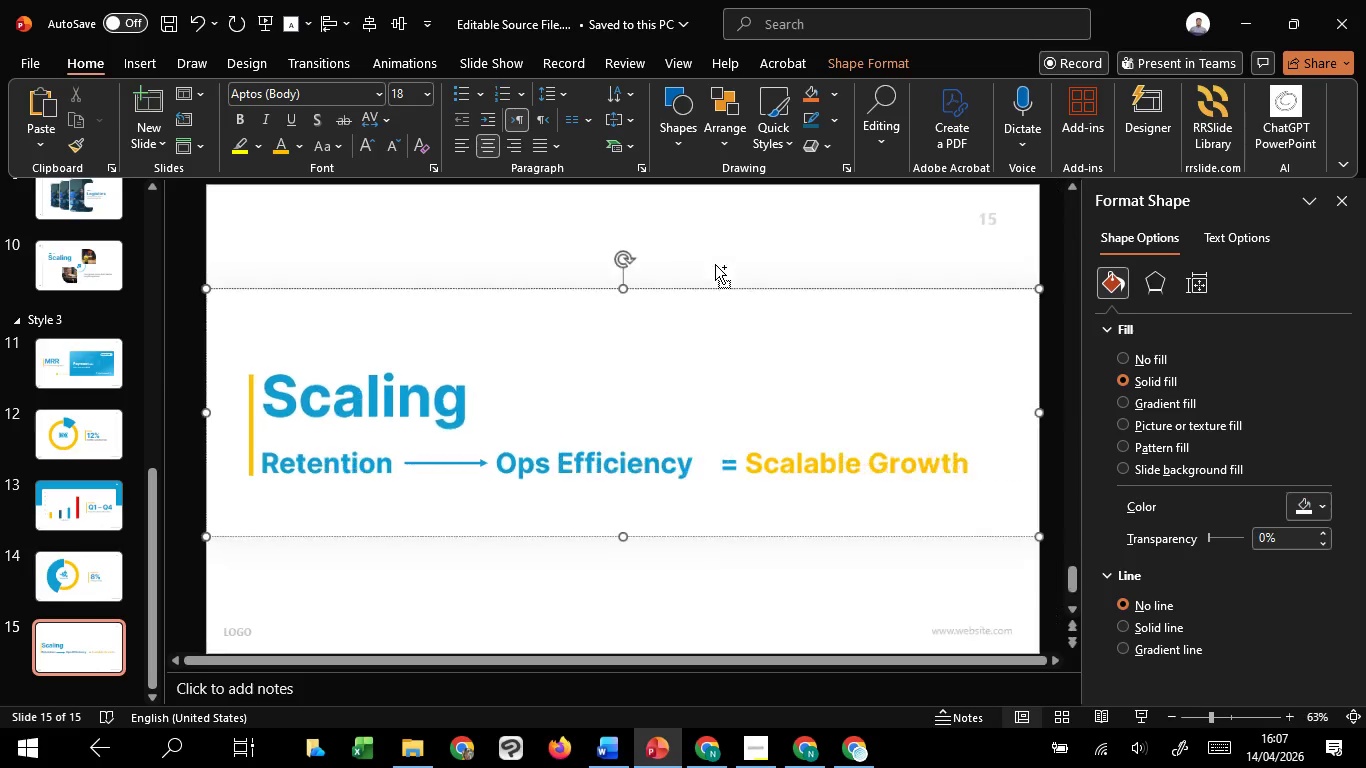 
hold_key(key=ShiftLeft, duration=0.78)
 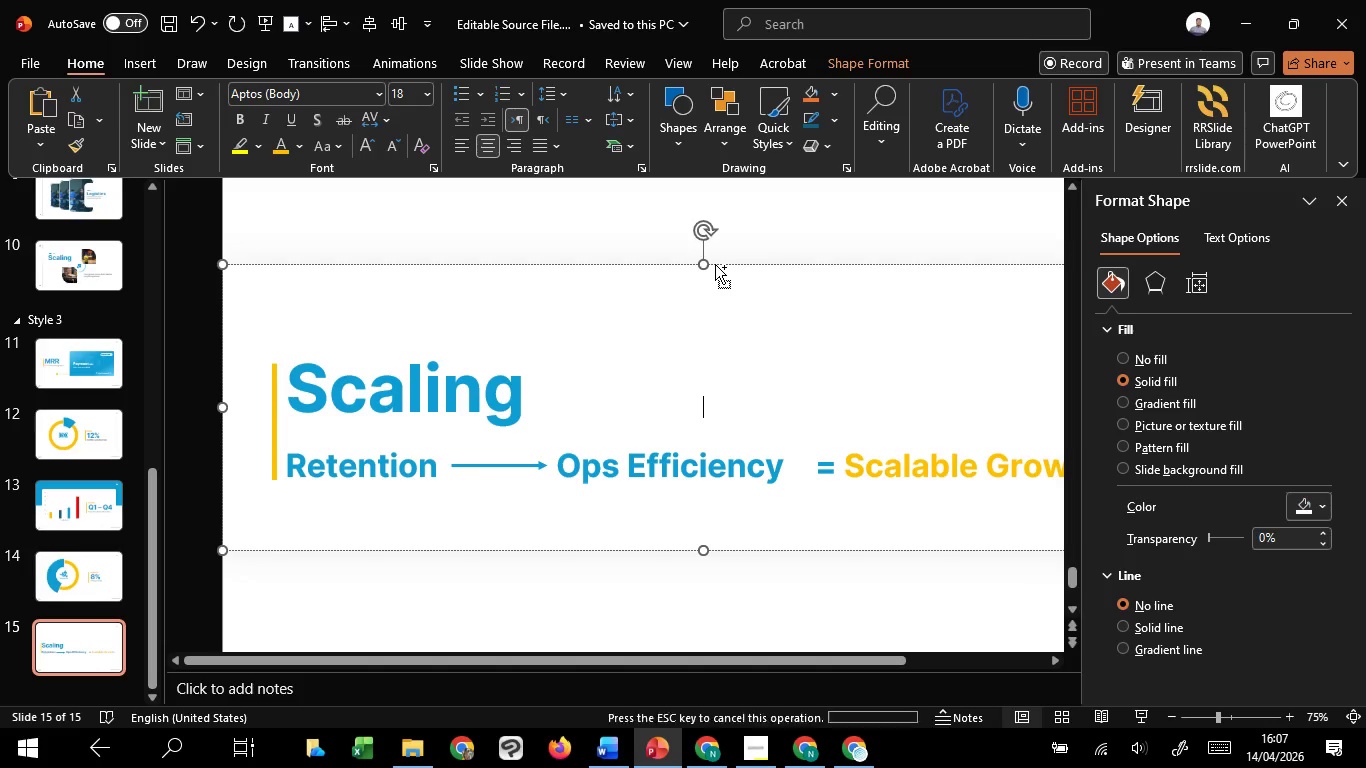 
scroll: coordinate [715, 264], scroll_direction: down, amount: 3.0
 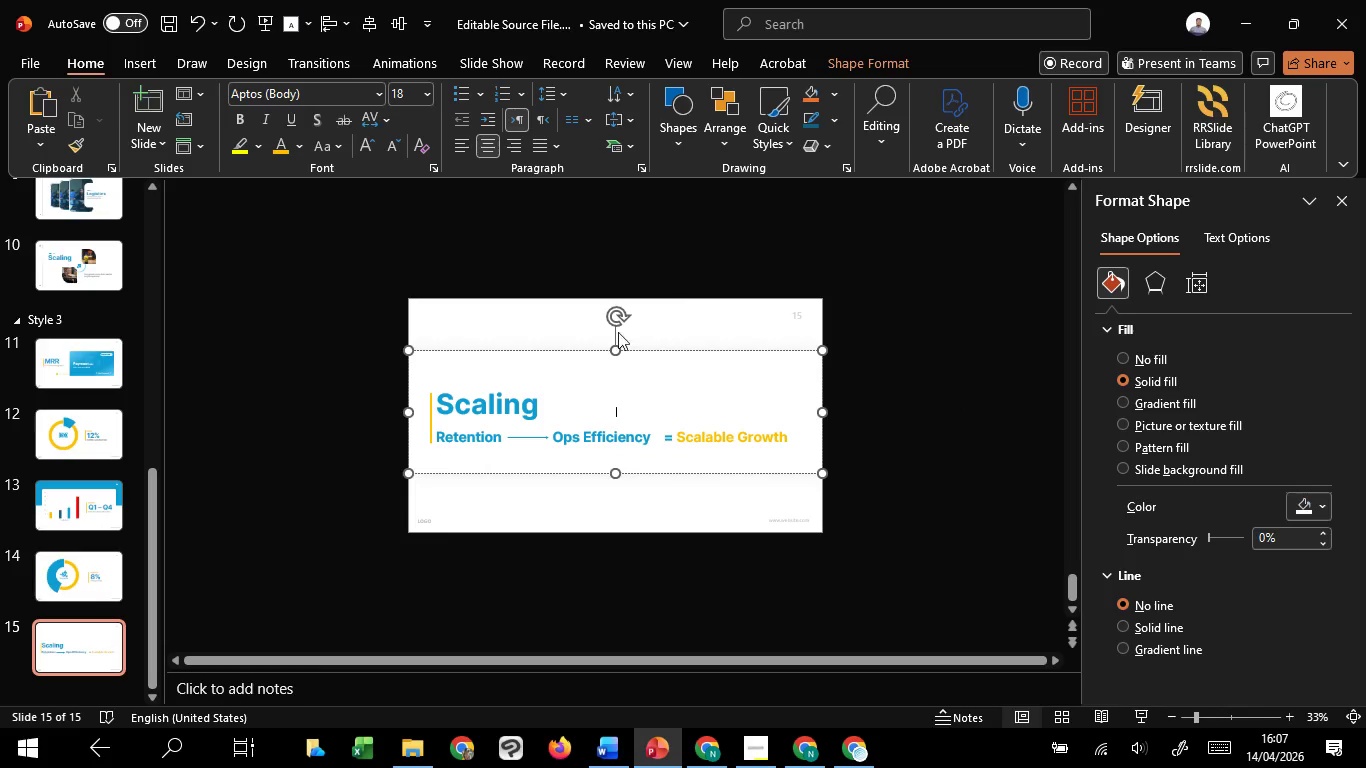 
scroll: coordinate [615, 334], scroll_direction: none, amount: 0.0
 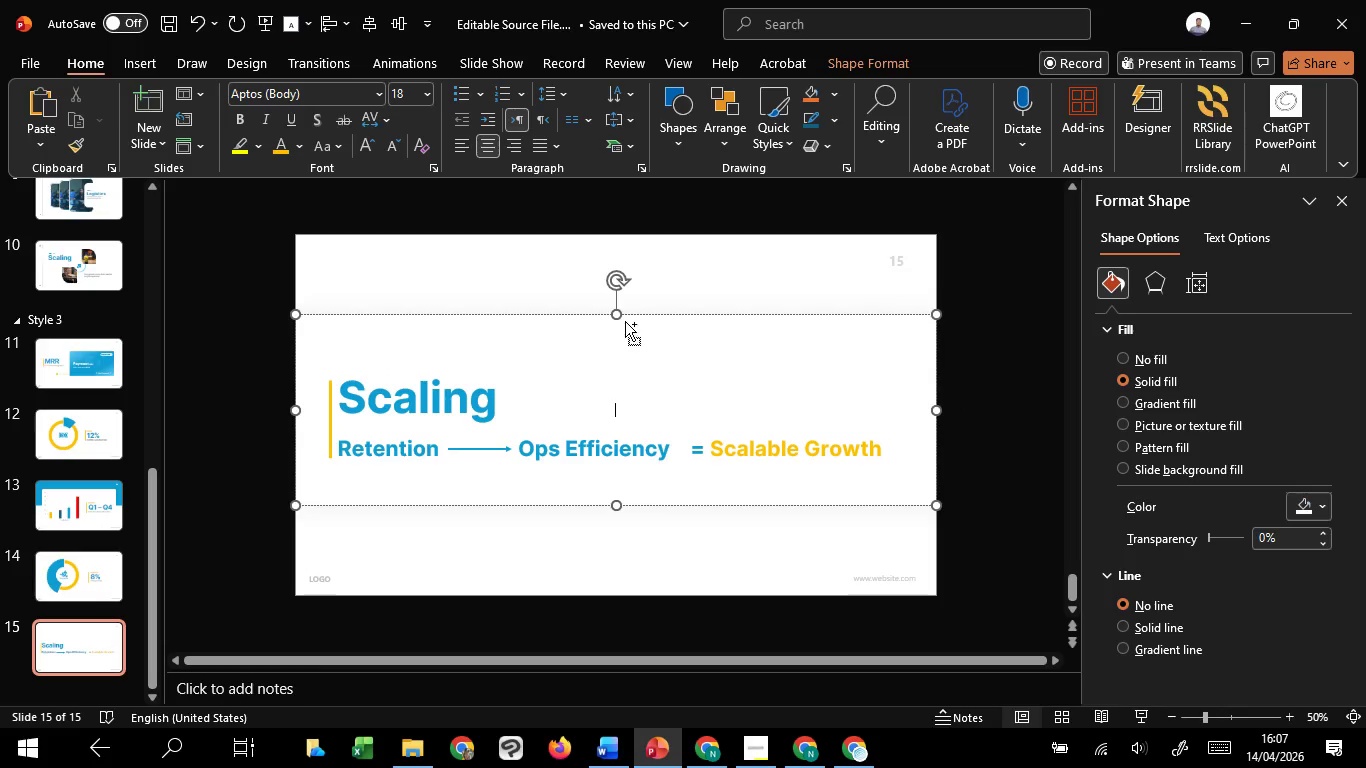 
hold_key(key=ShiftLeft, duration=1.5)
left_click_drag(start_coordinate=[619, 313], to_coordinate=[619, 337])
 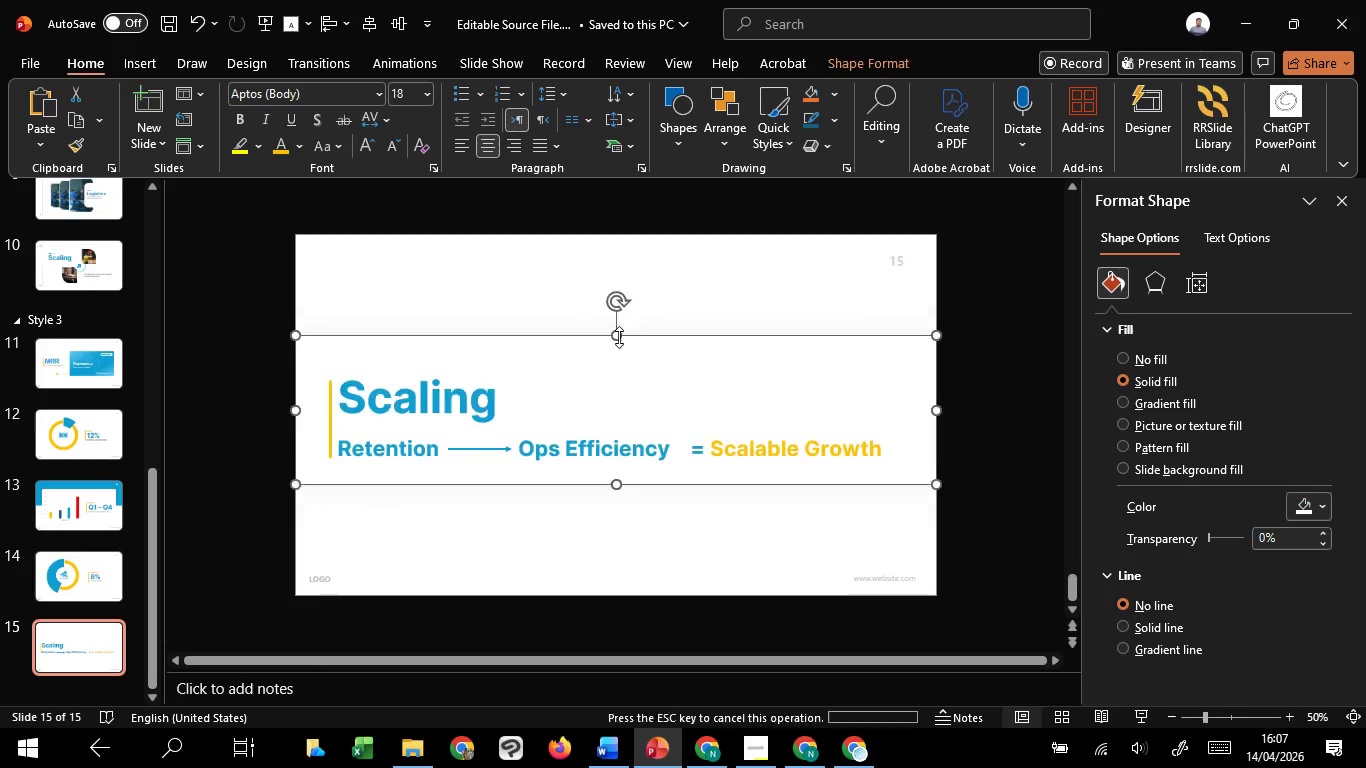 
hold_key(key=ShiftLeft, duration=1.28)
 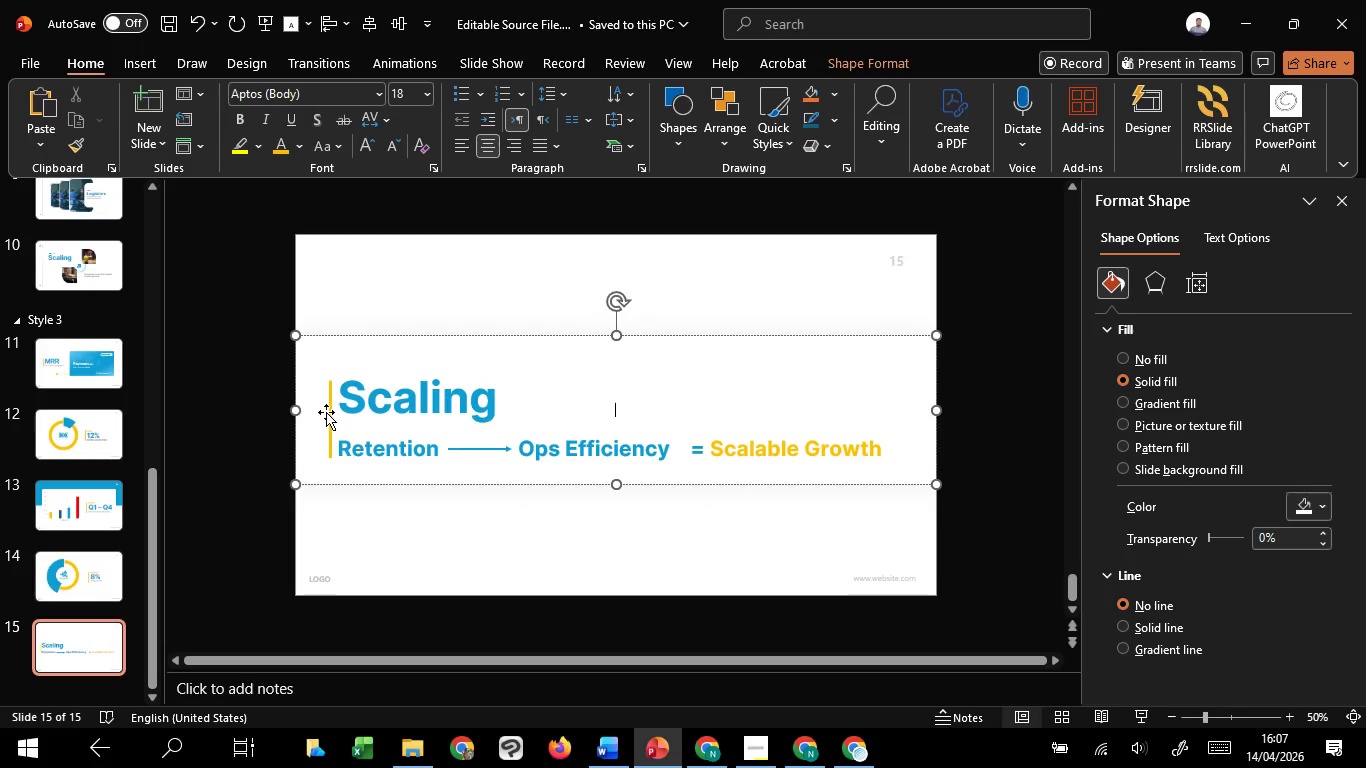 
left_click([345, 405])
 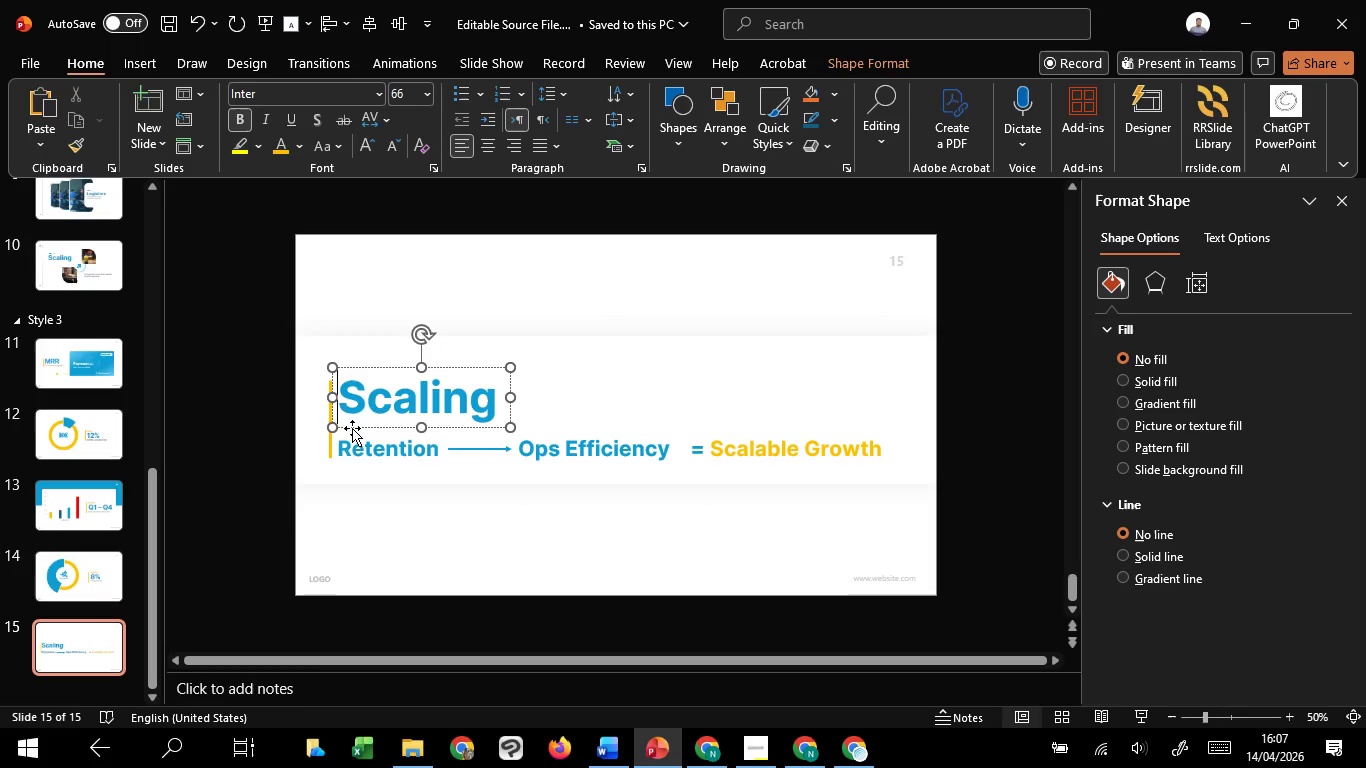 
left_click([352, 428])
 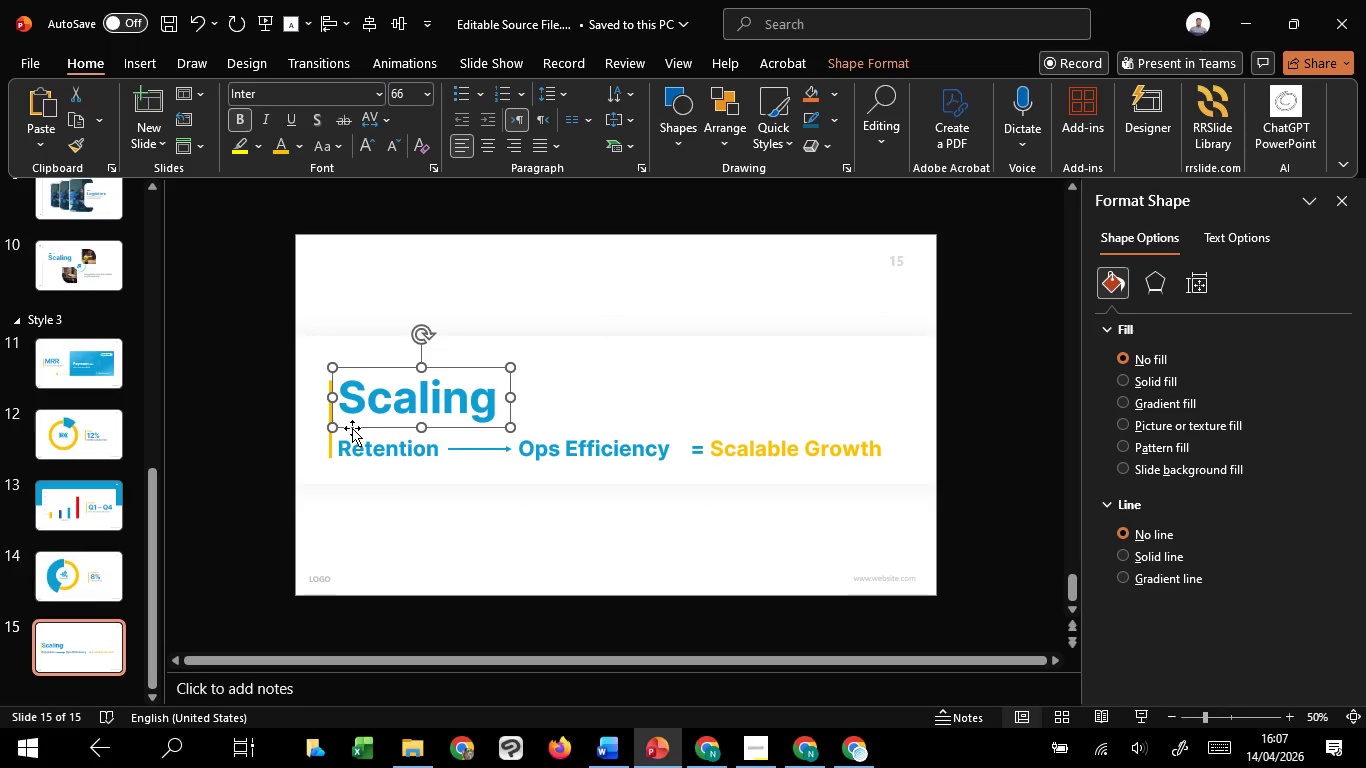 
key(ArrowDown)
 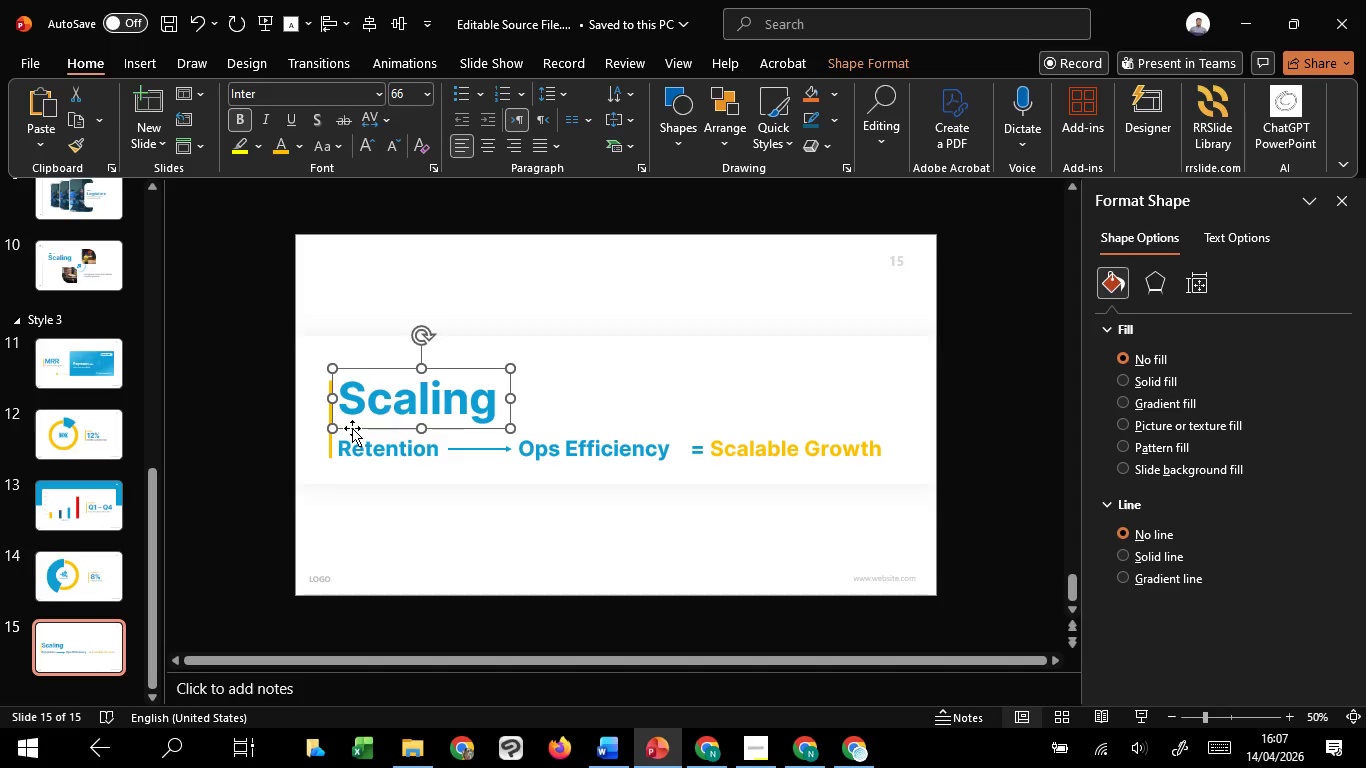 
key(ArrowDown)
 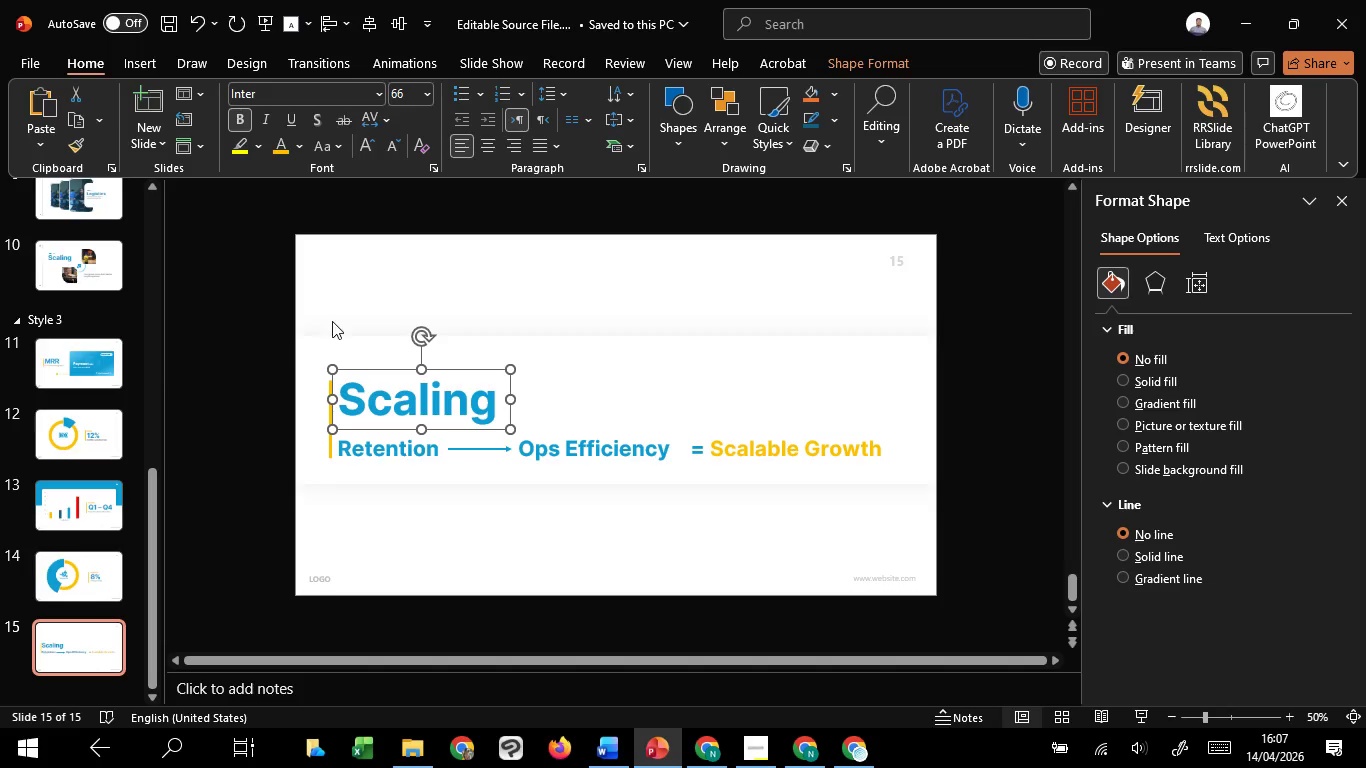 
left_click([342, 304])
 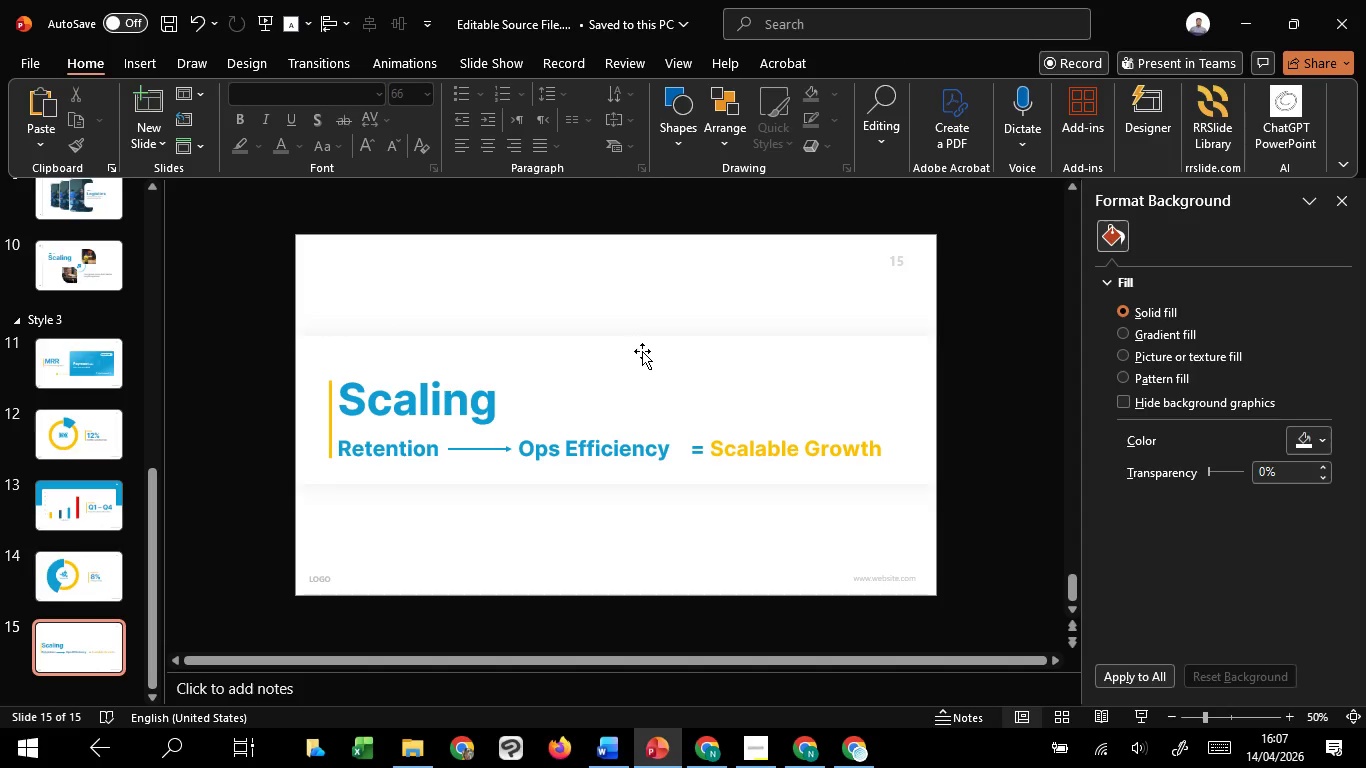 
left_click_drag(start_coordinate=[1010, 364], to_coordinate=[270, 491])
 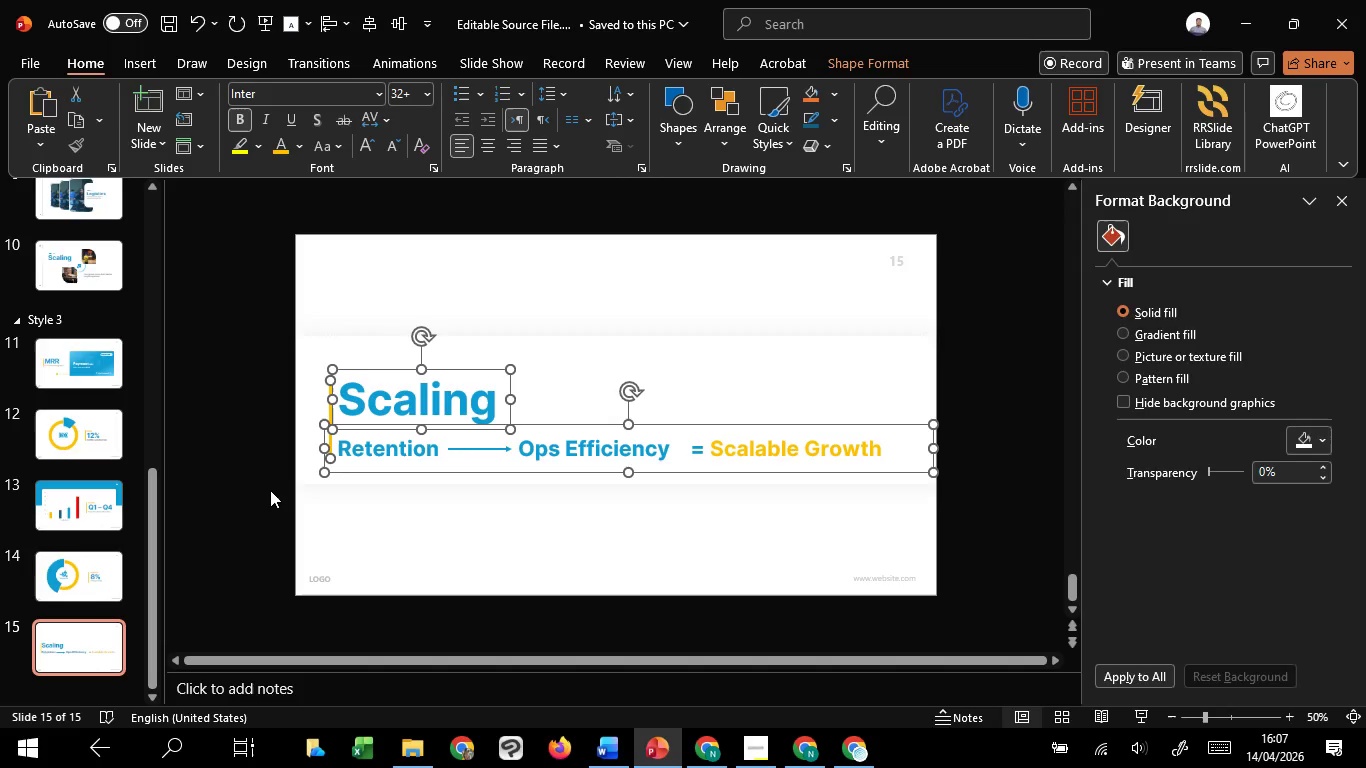 
key(Control+G)
 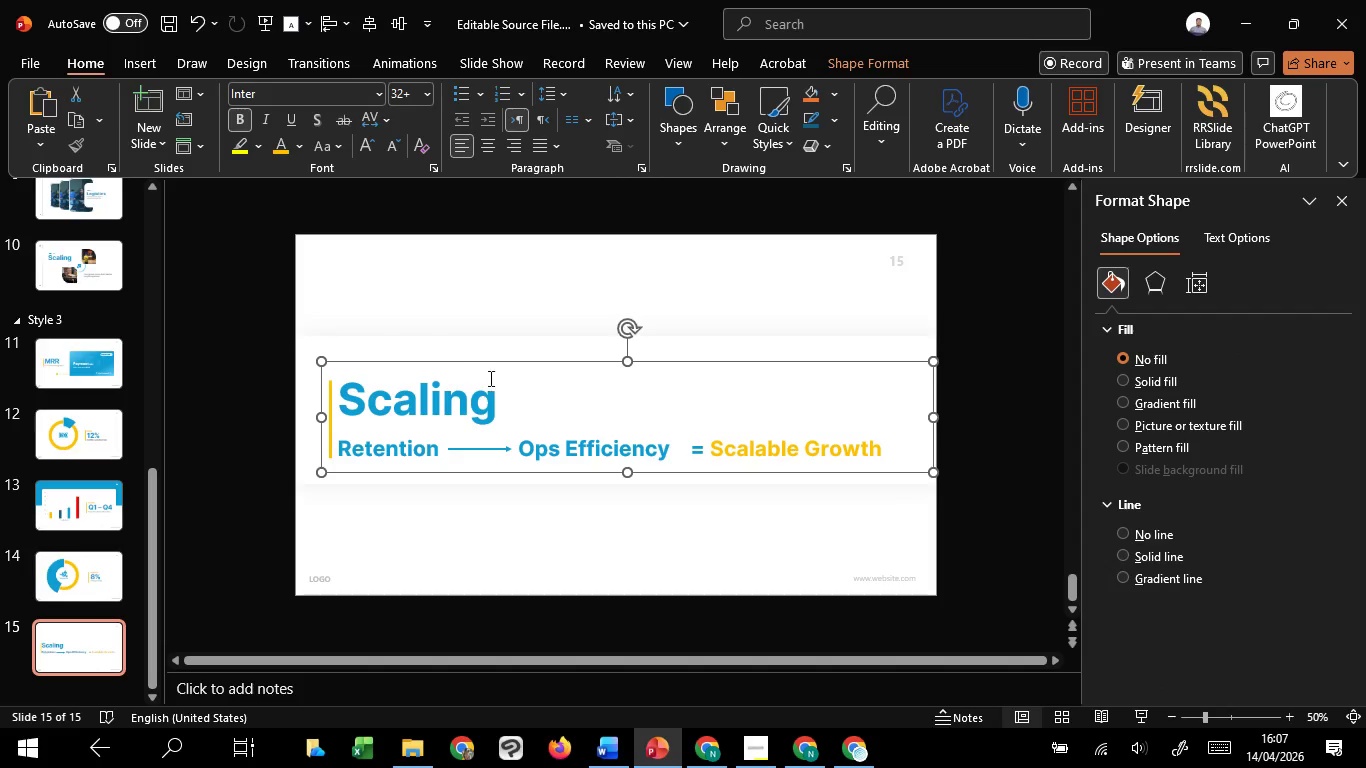 
hold_key(key=ShiftLeft, duration=1.52)
left_click([470, 341])
 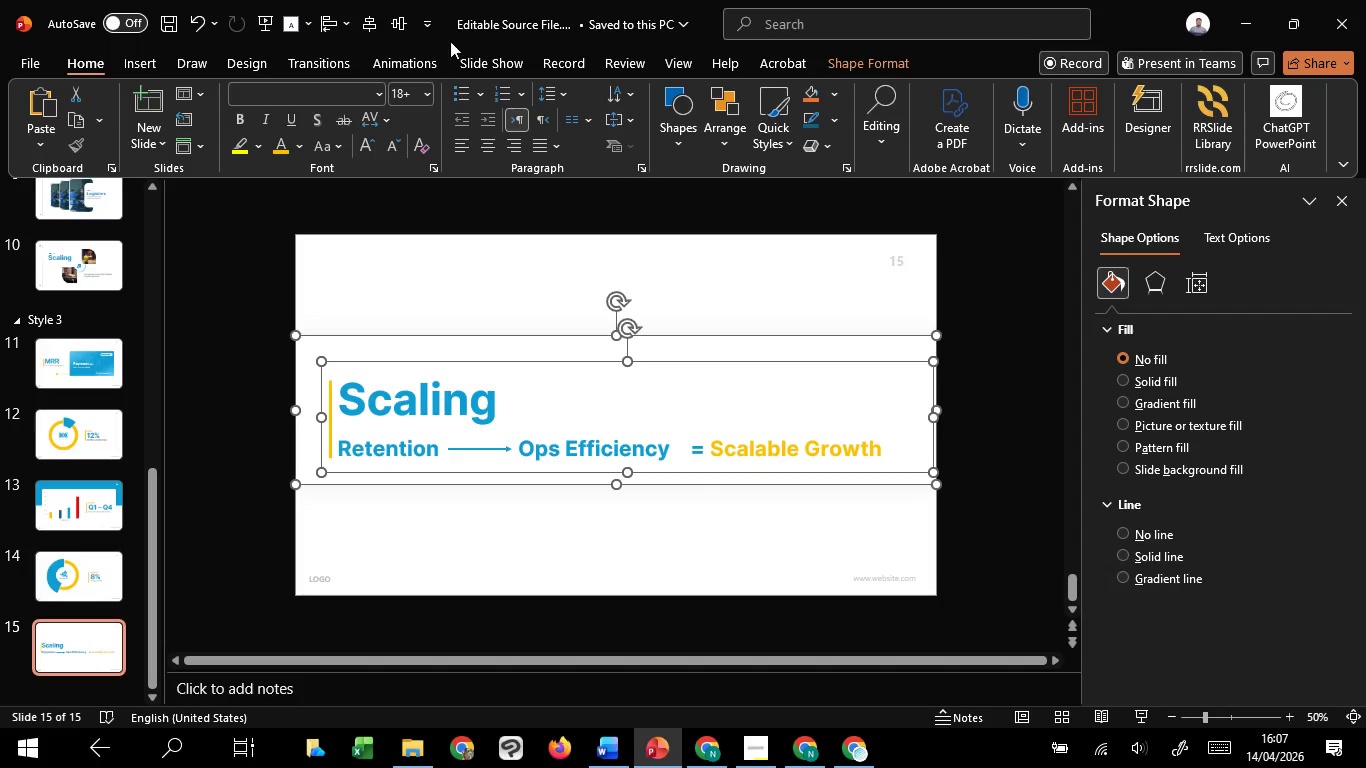 
key(Shift+ShiftLeft)
 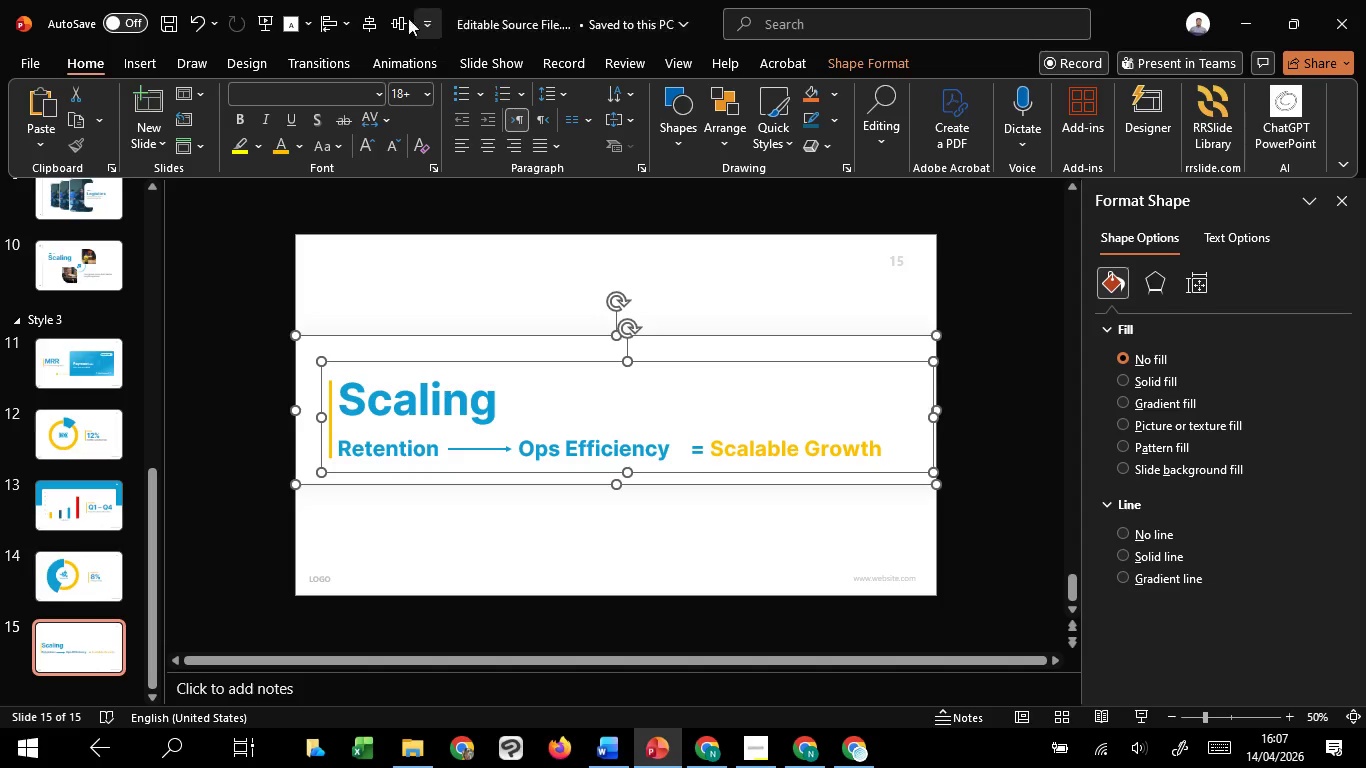 
key(Shift+ShiftLeft)
 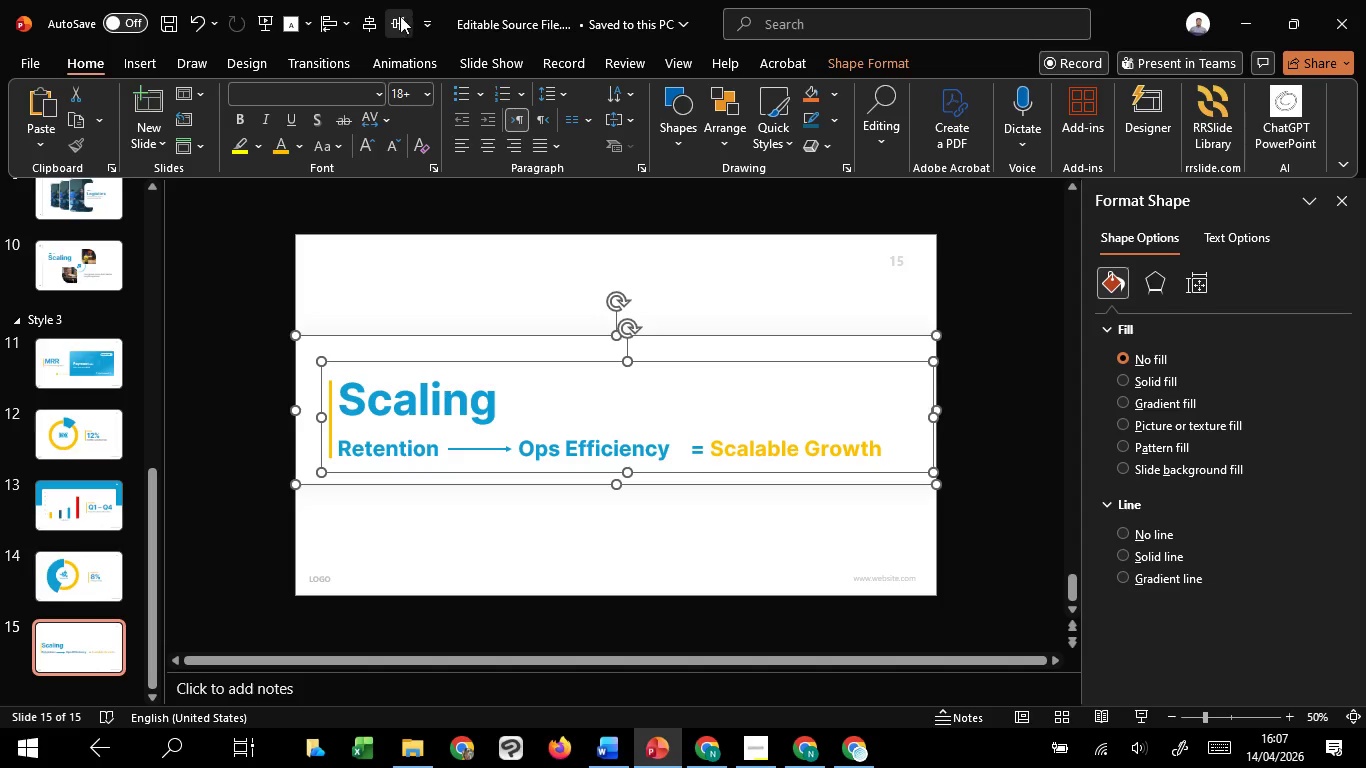 
left_click([400, 16])
 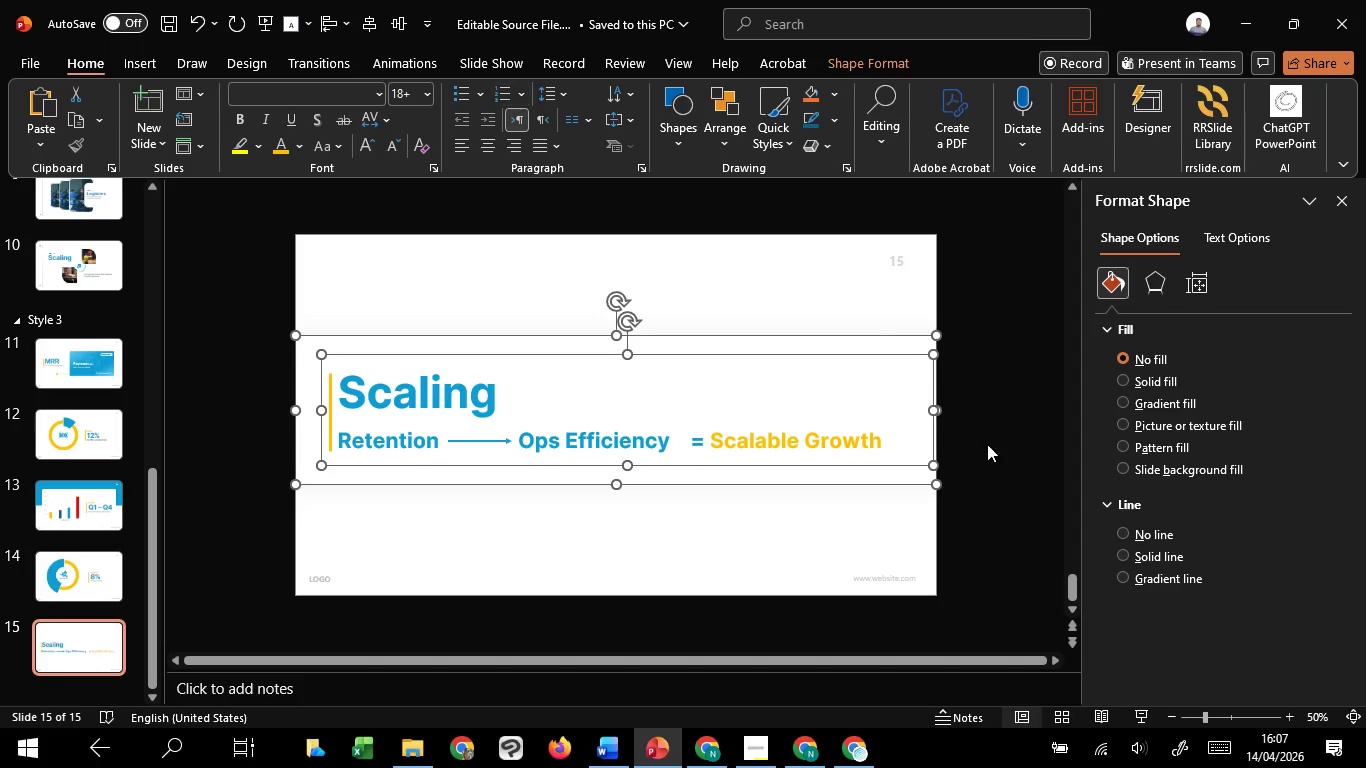 
left_click([997, 455])
 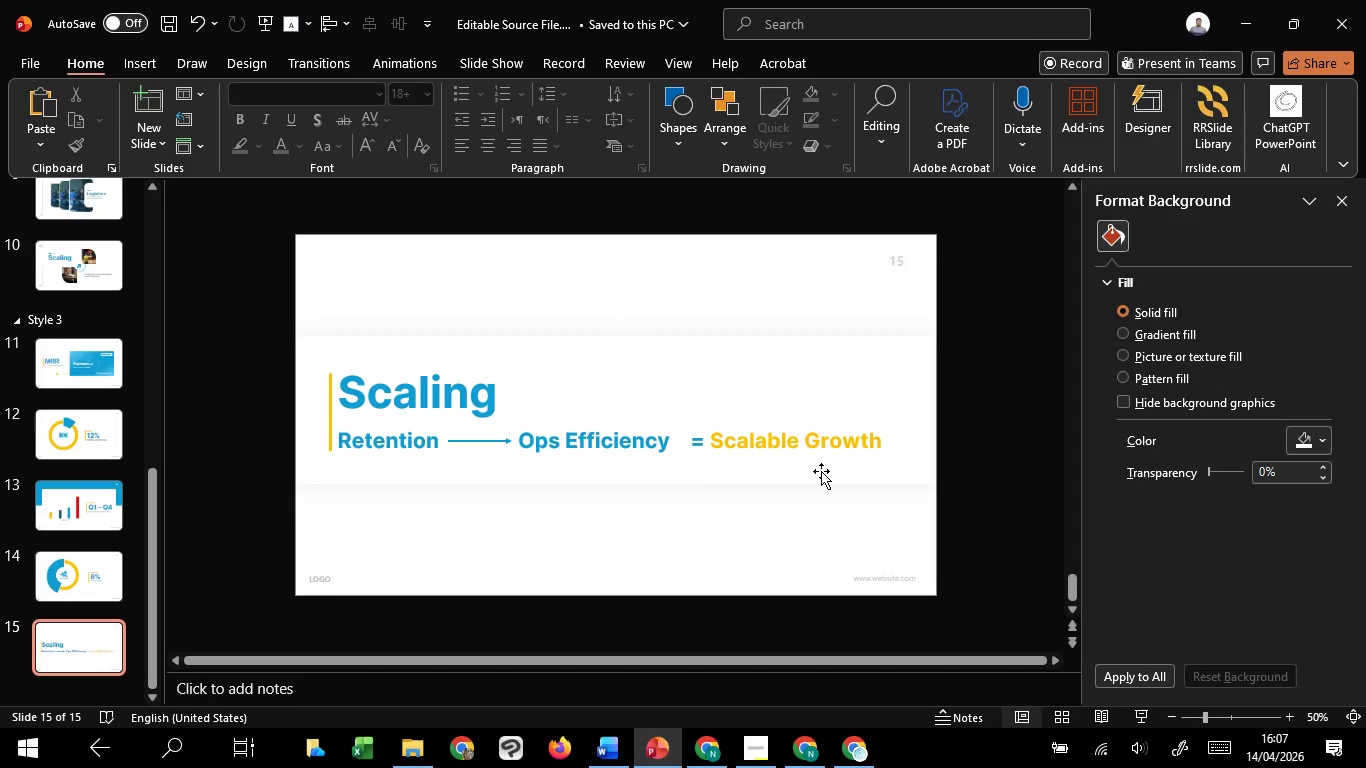 
left_click_drag(start_coordinate=[742, 449], to_coordinate=[583, 531])
 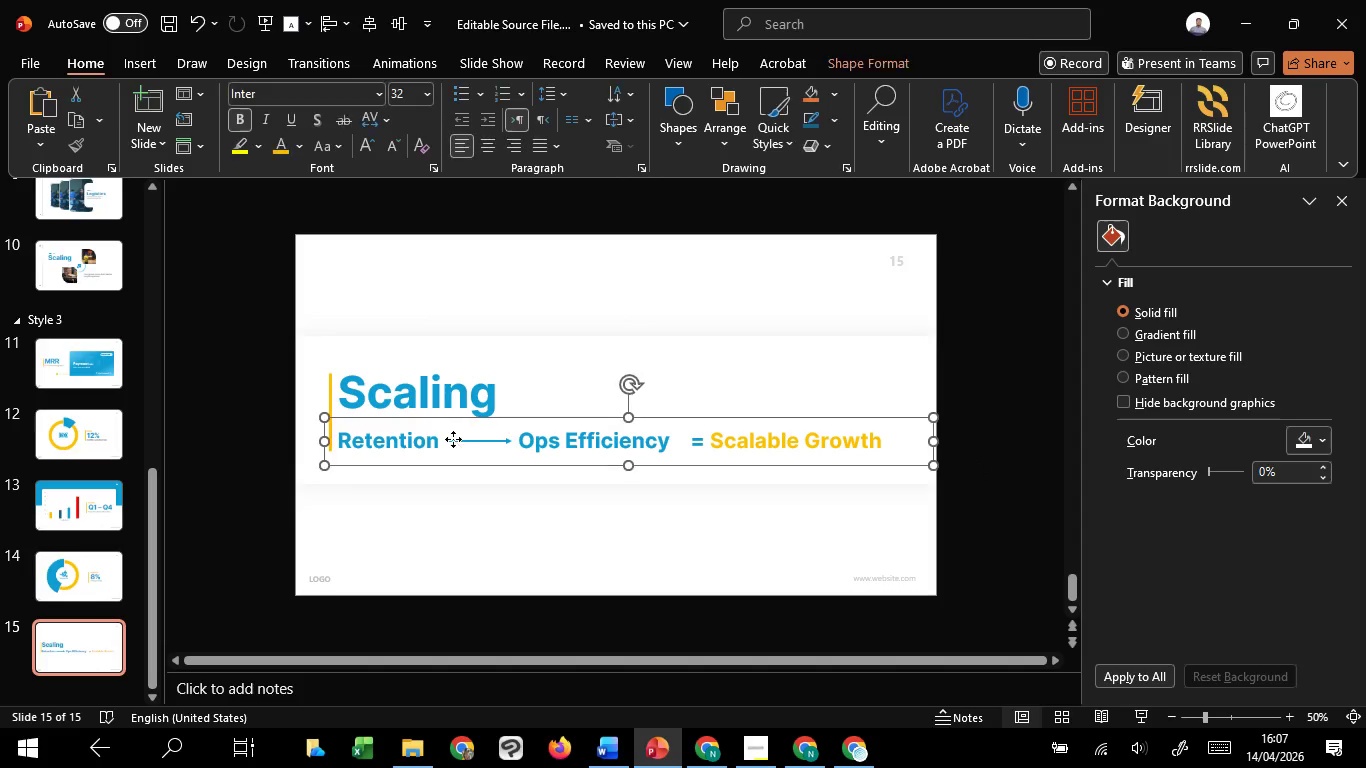 
hold_key(key=ShiftLeft, duration=0.66)
 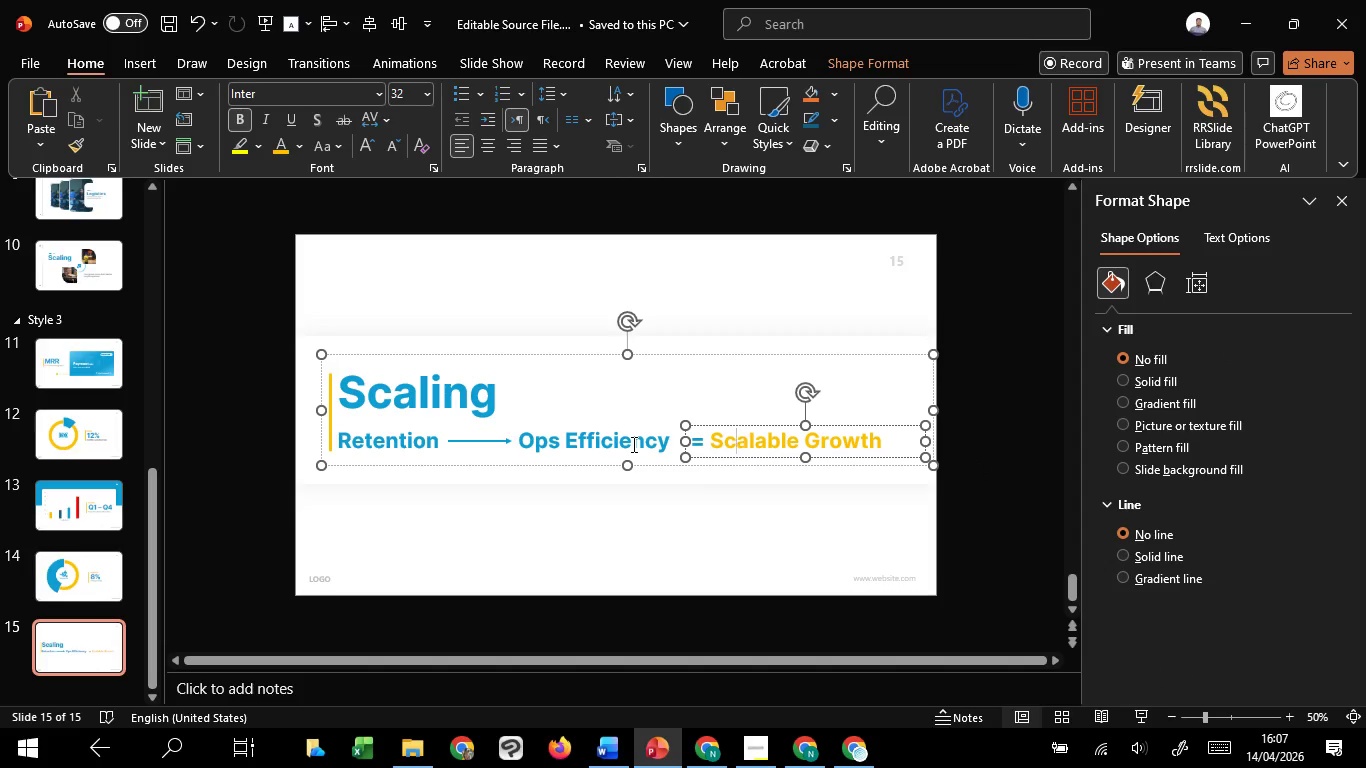 
key(Control+Shift+G)
 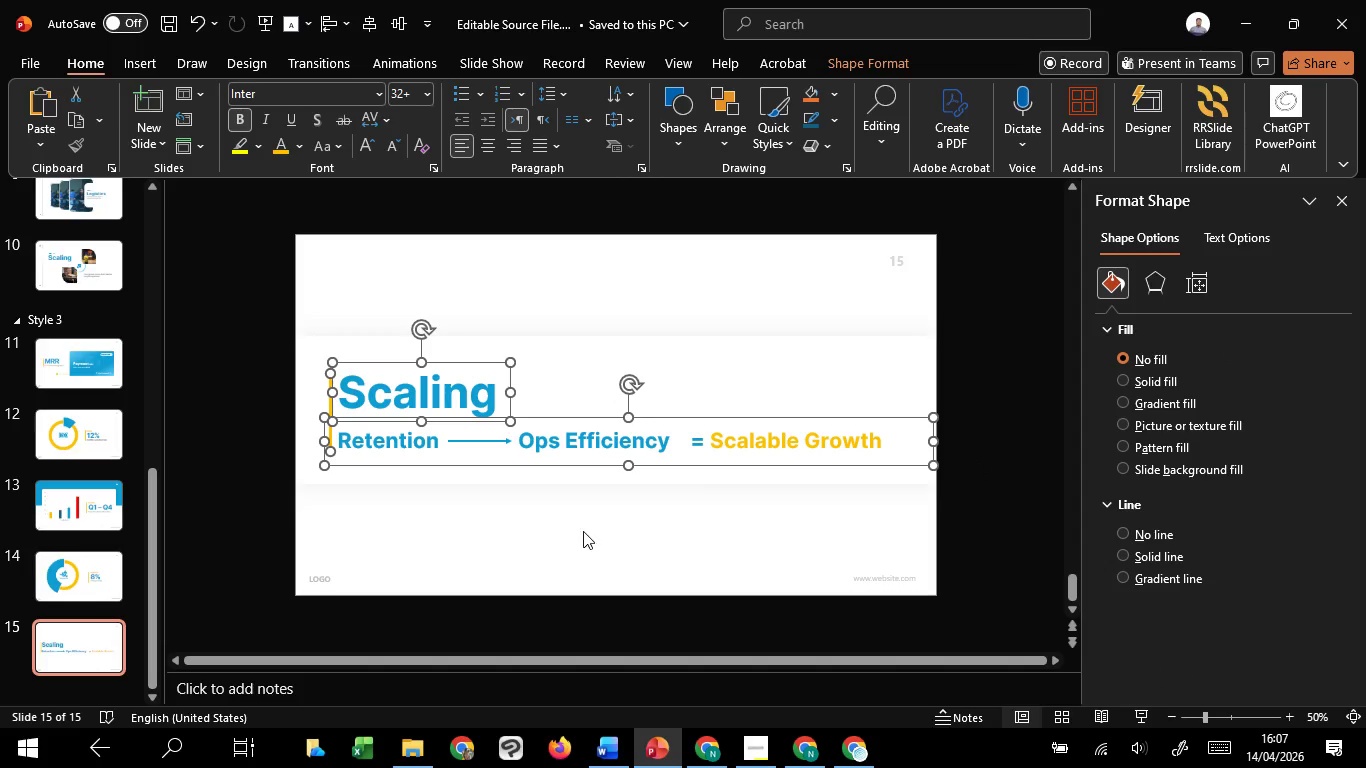 
left_click([583, 531])
 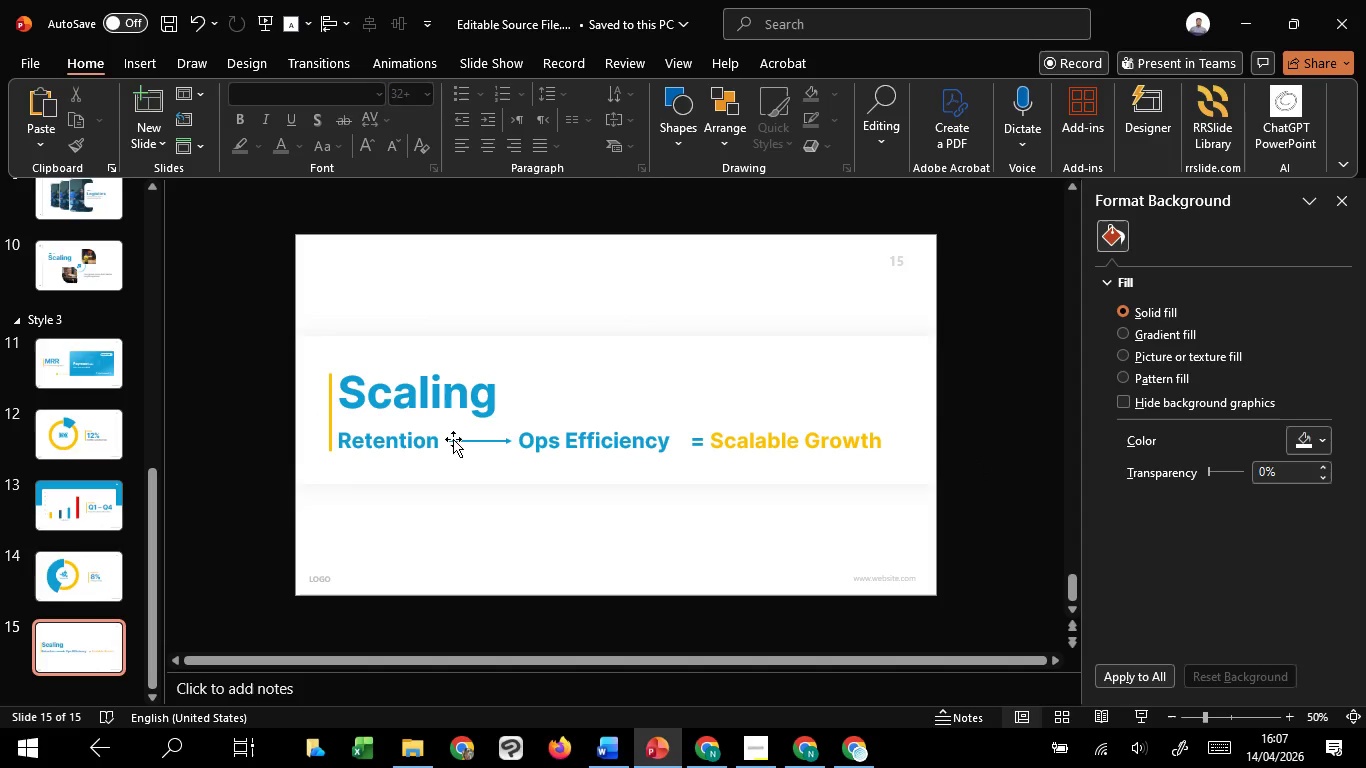 
left_click([453, 439])
 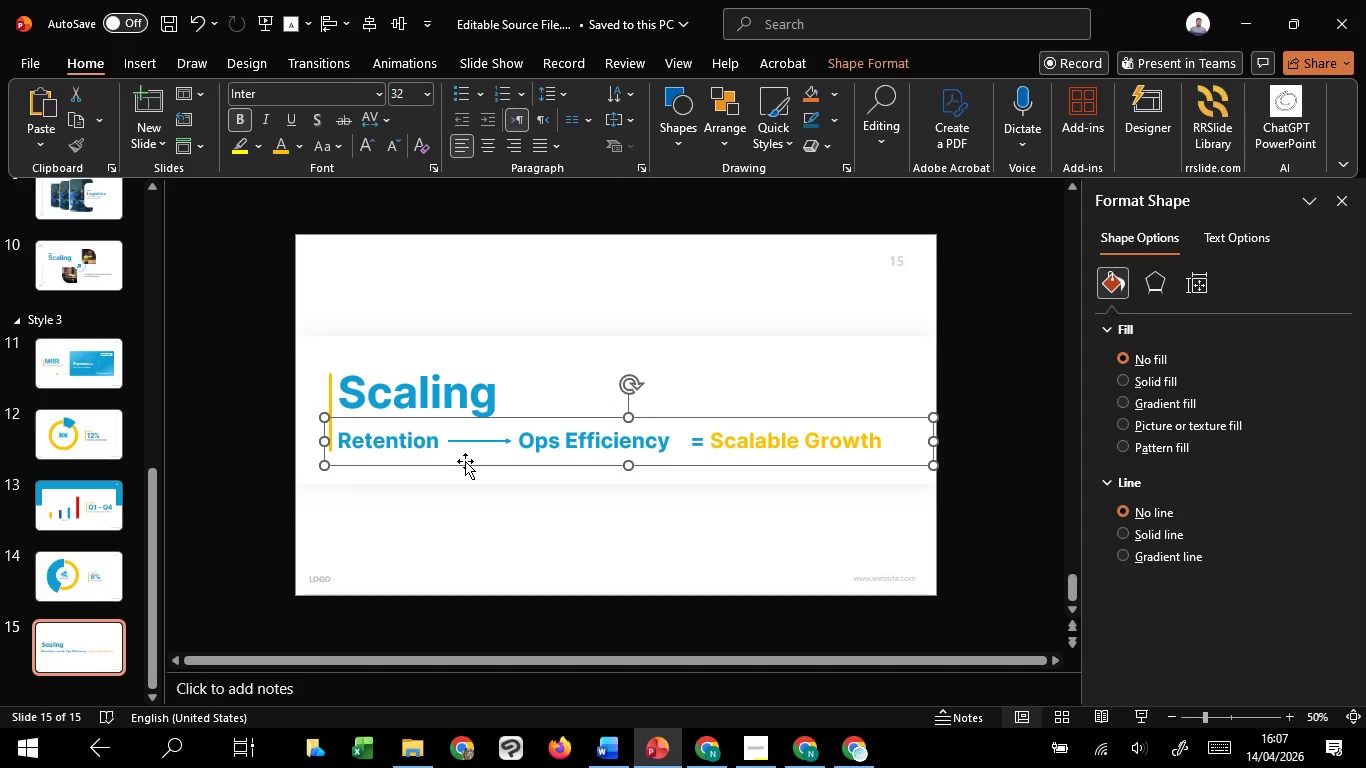 